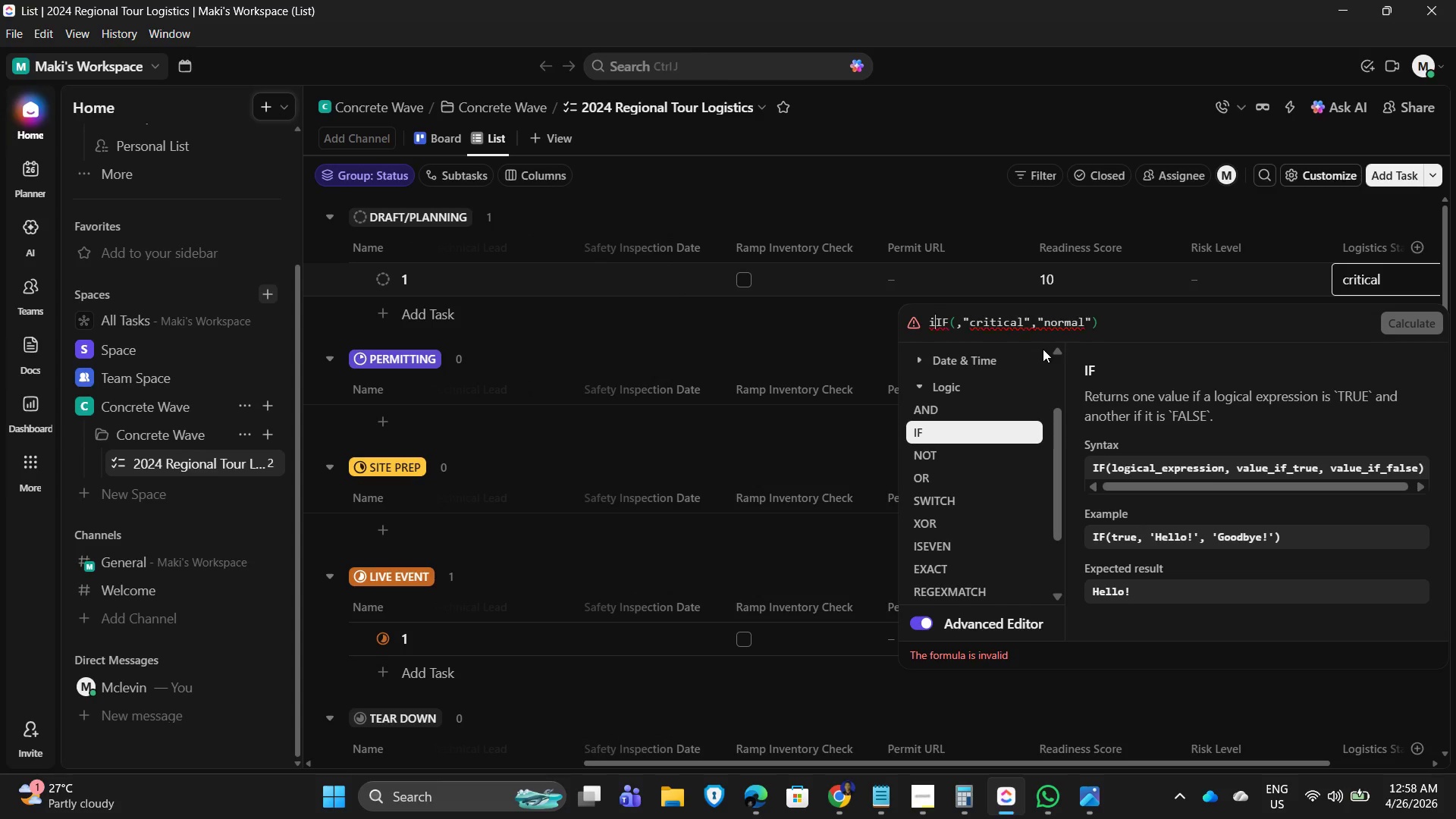 
key(Backspace)
 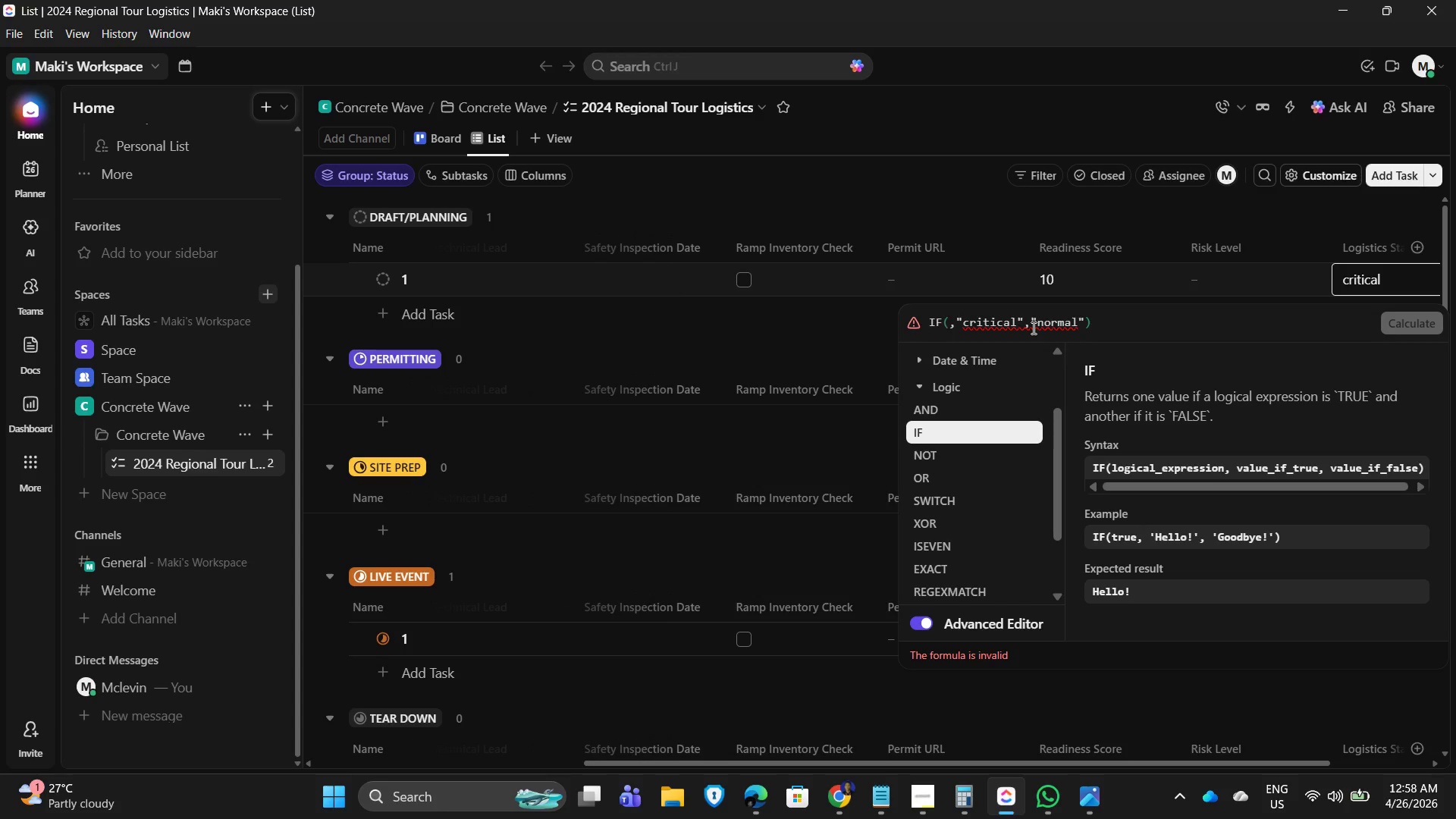 
wait(9.98)
 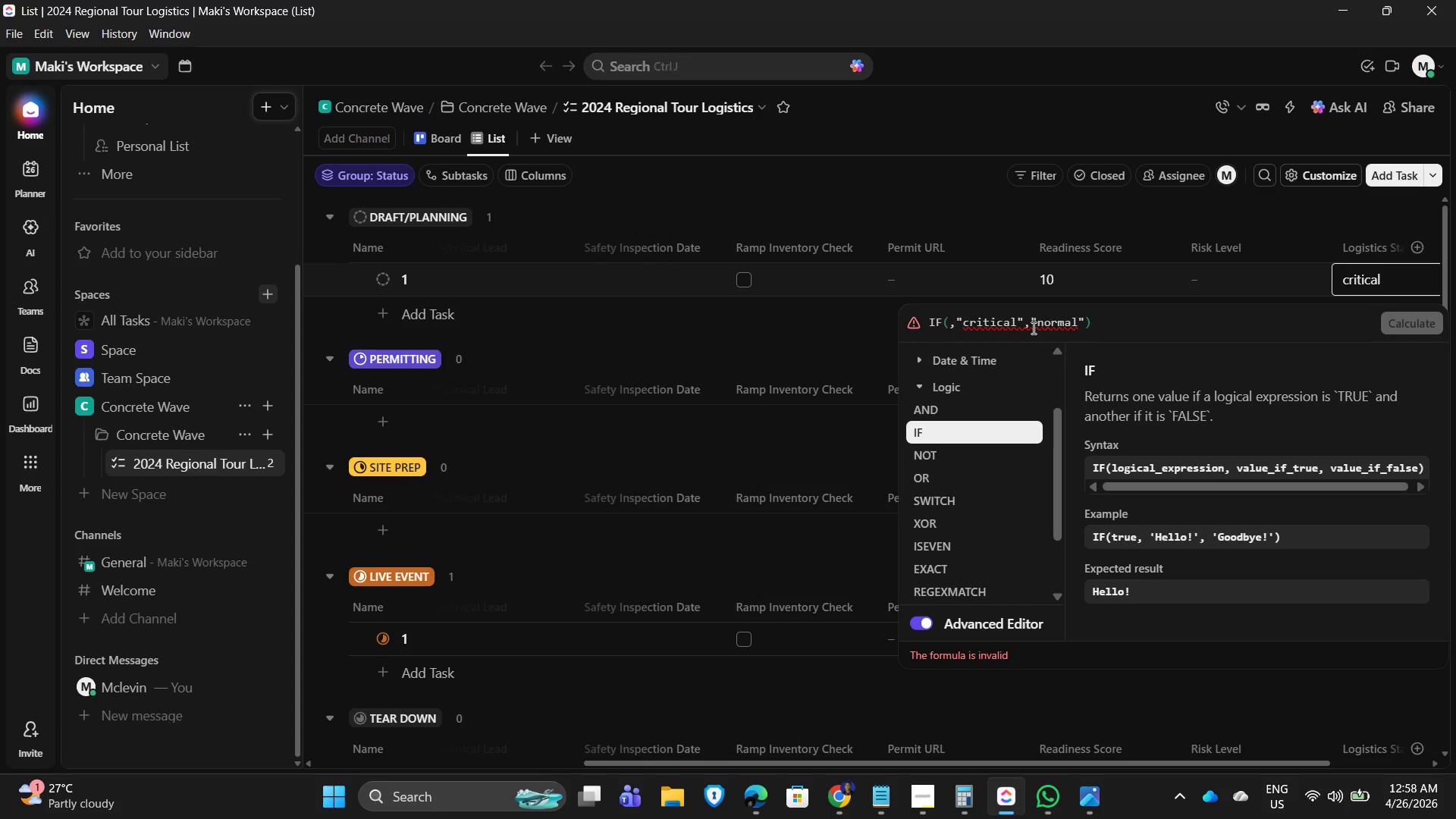 
left_click([955, 322])
 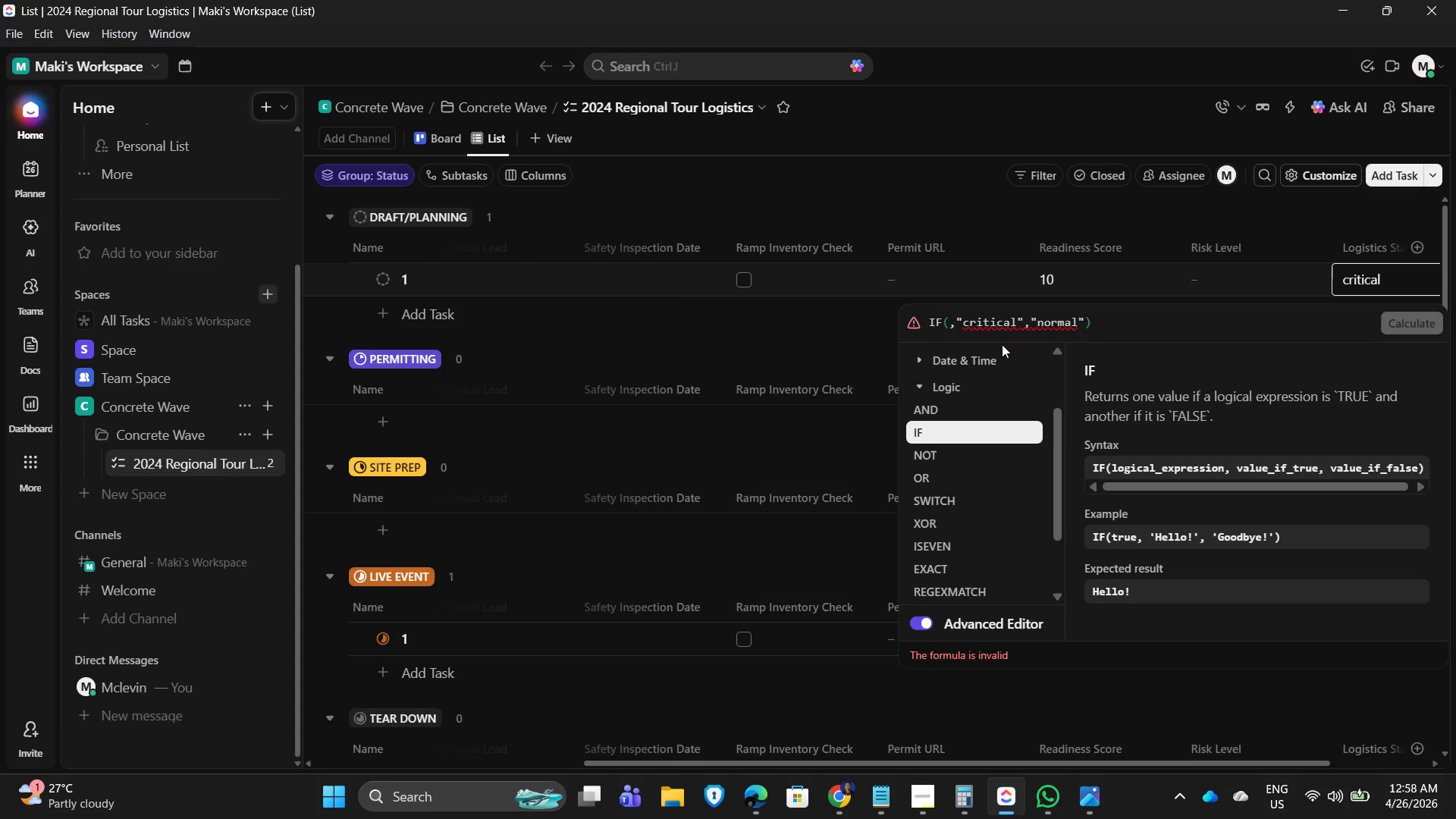 
key(Backspace)
type(true)
 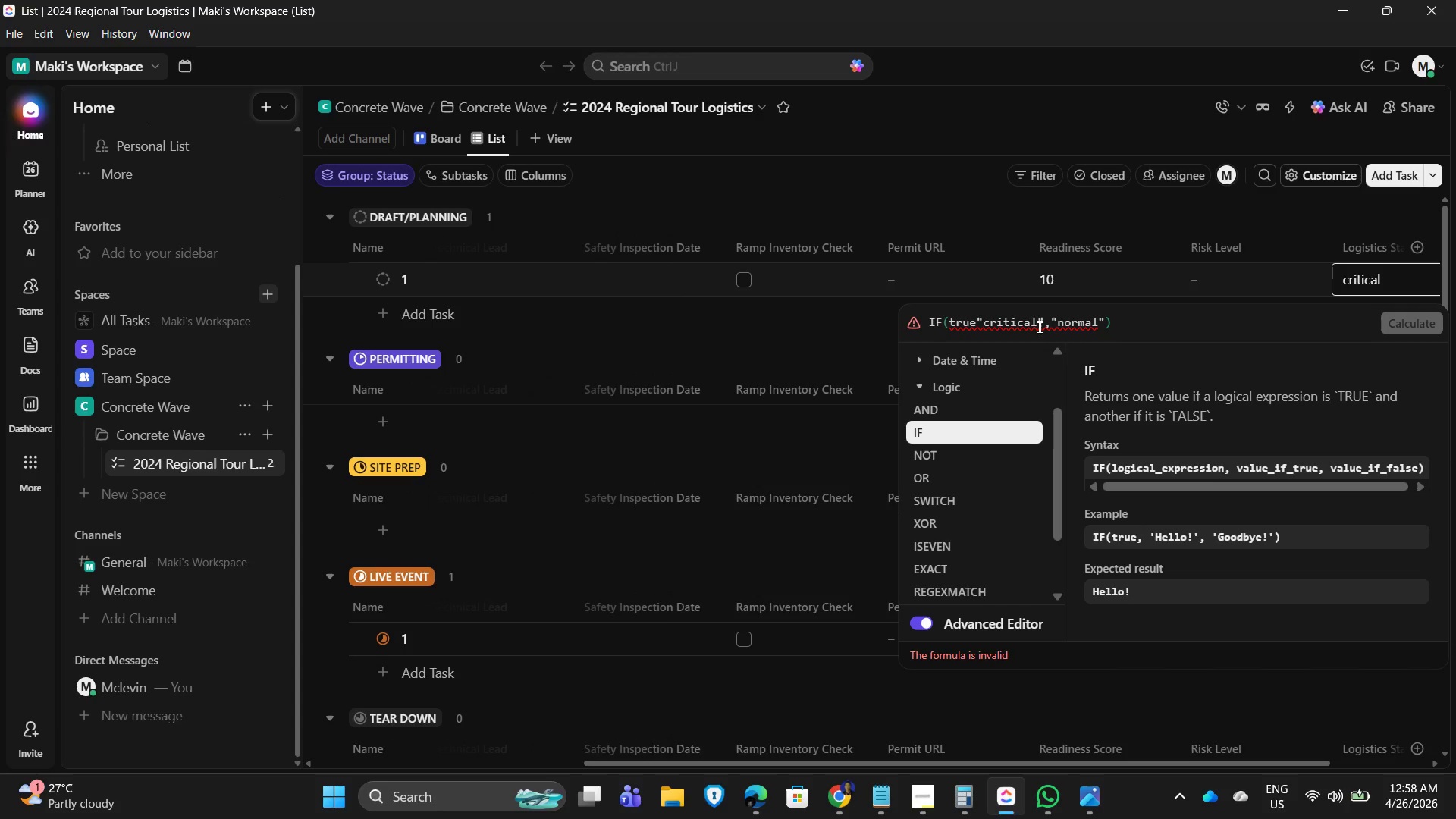 
left_click([1036, 323])
 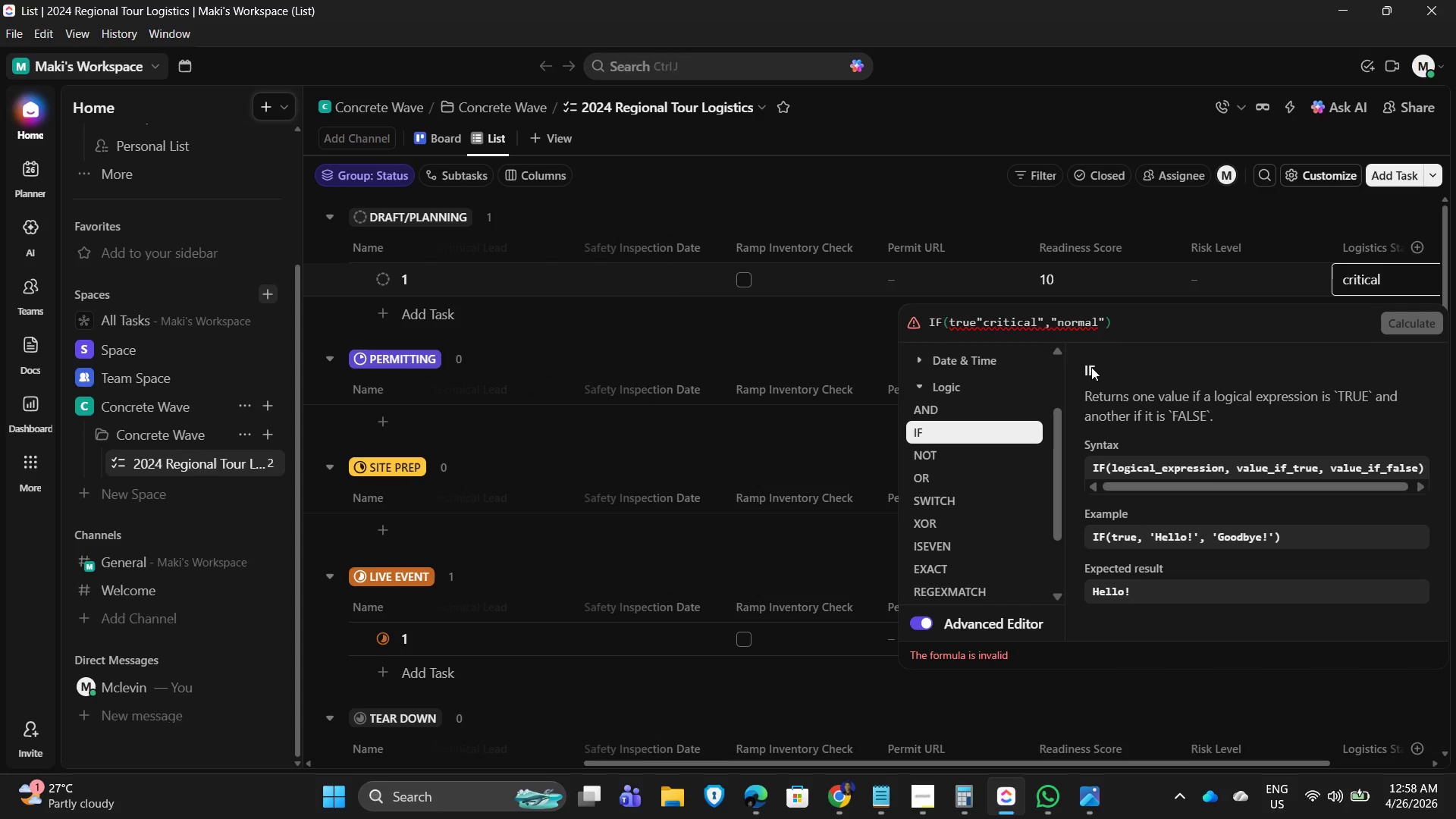 
key(Backspace)
key(Backspace)
key(Backspace)
key(Backspace)
key(Backspace)
key(Backspace)
key(Backspace)
key(Backspace)
type(site)
 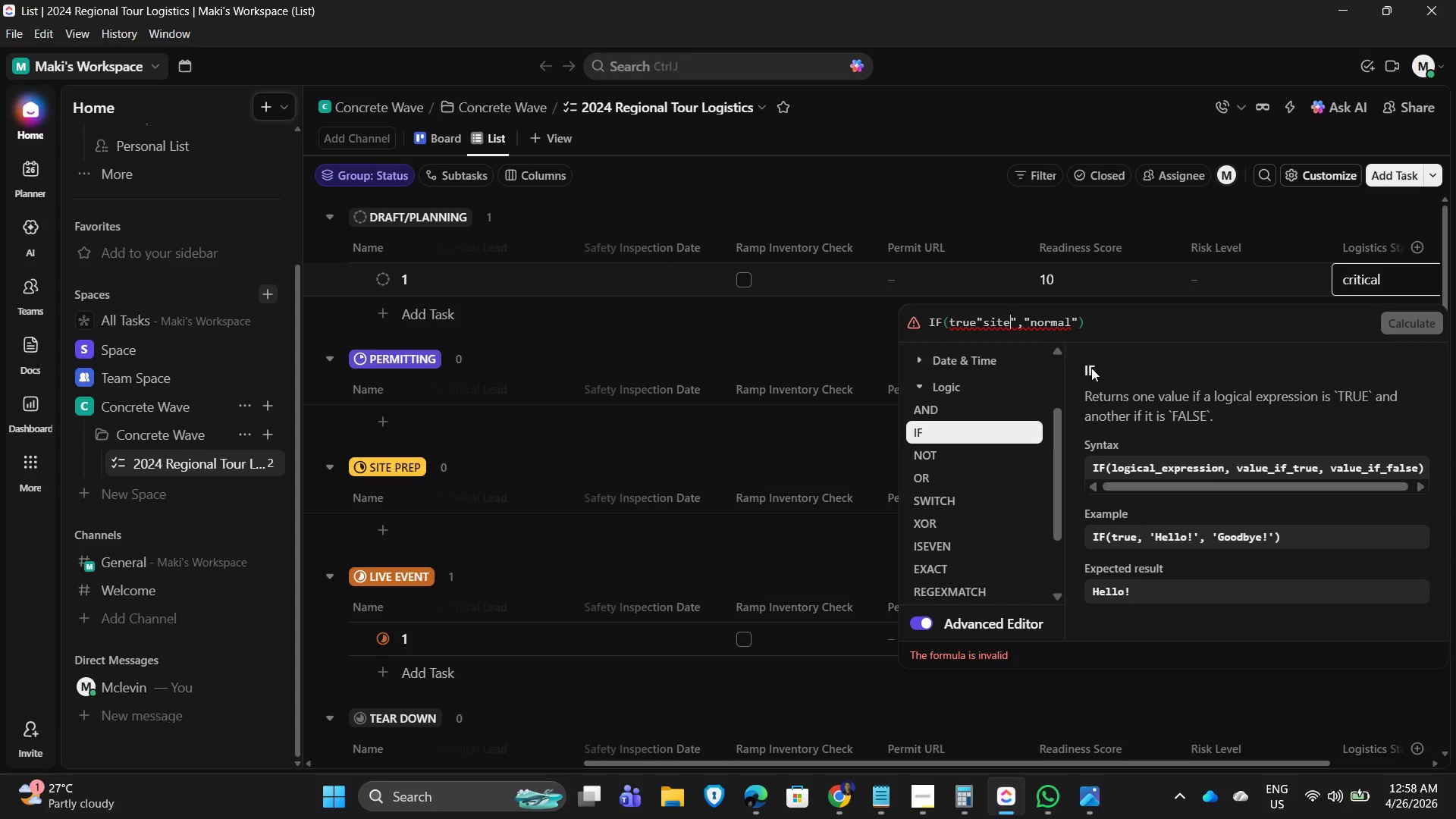 
wait(7.11)
 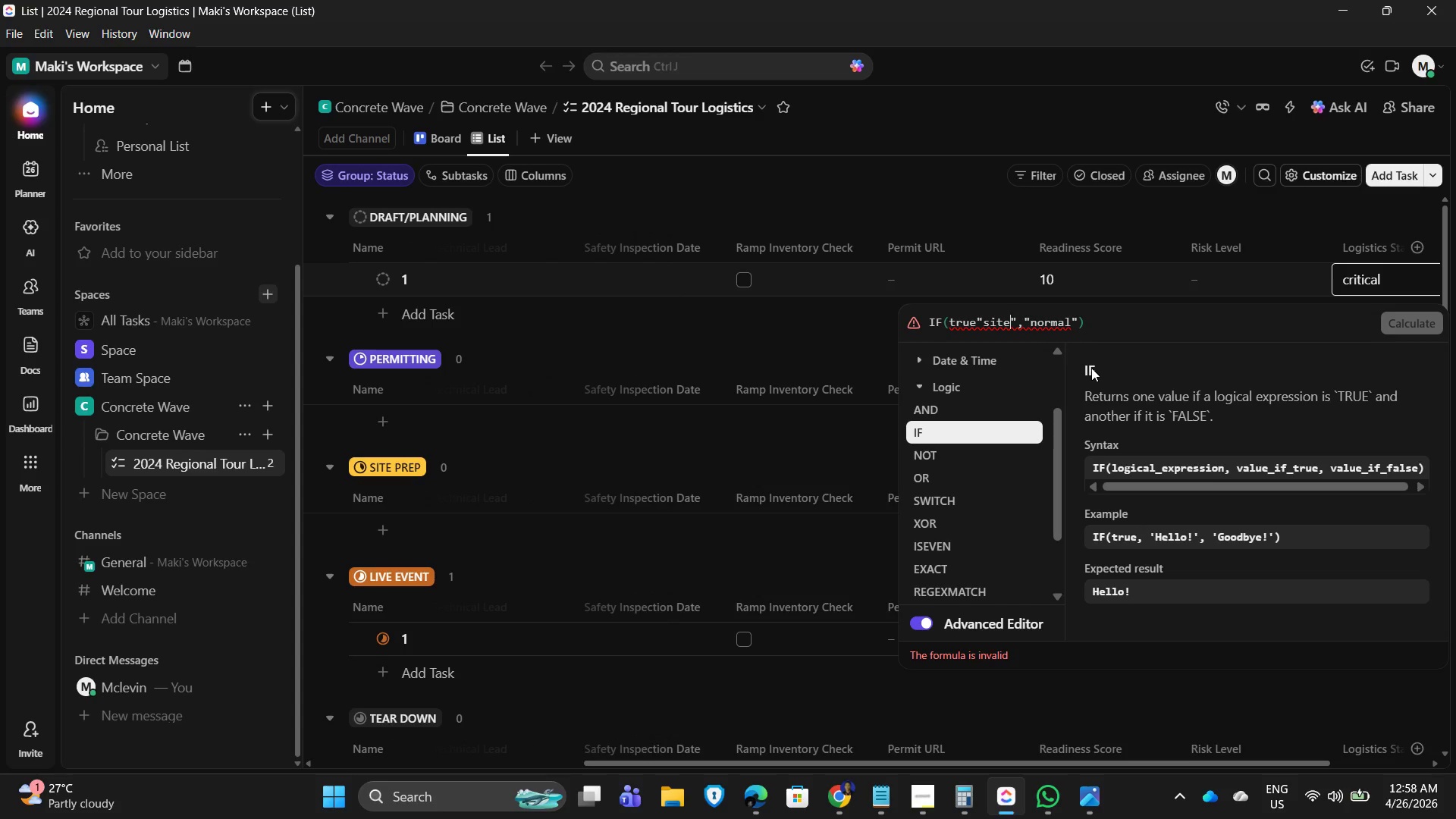 
key(Backspace)
key(Backspace)
key(Backspace)
key(Backspace)
type(Live En)
key(Backspace)
type(vent)
 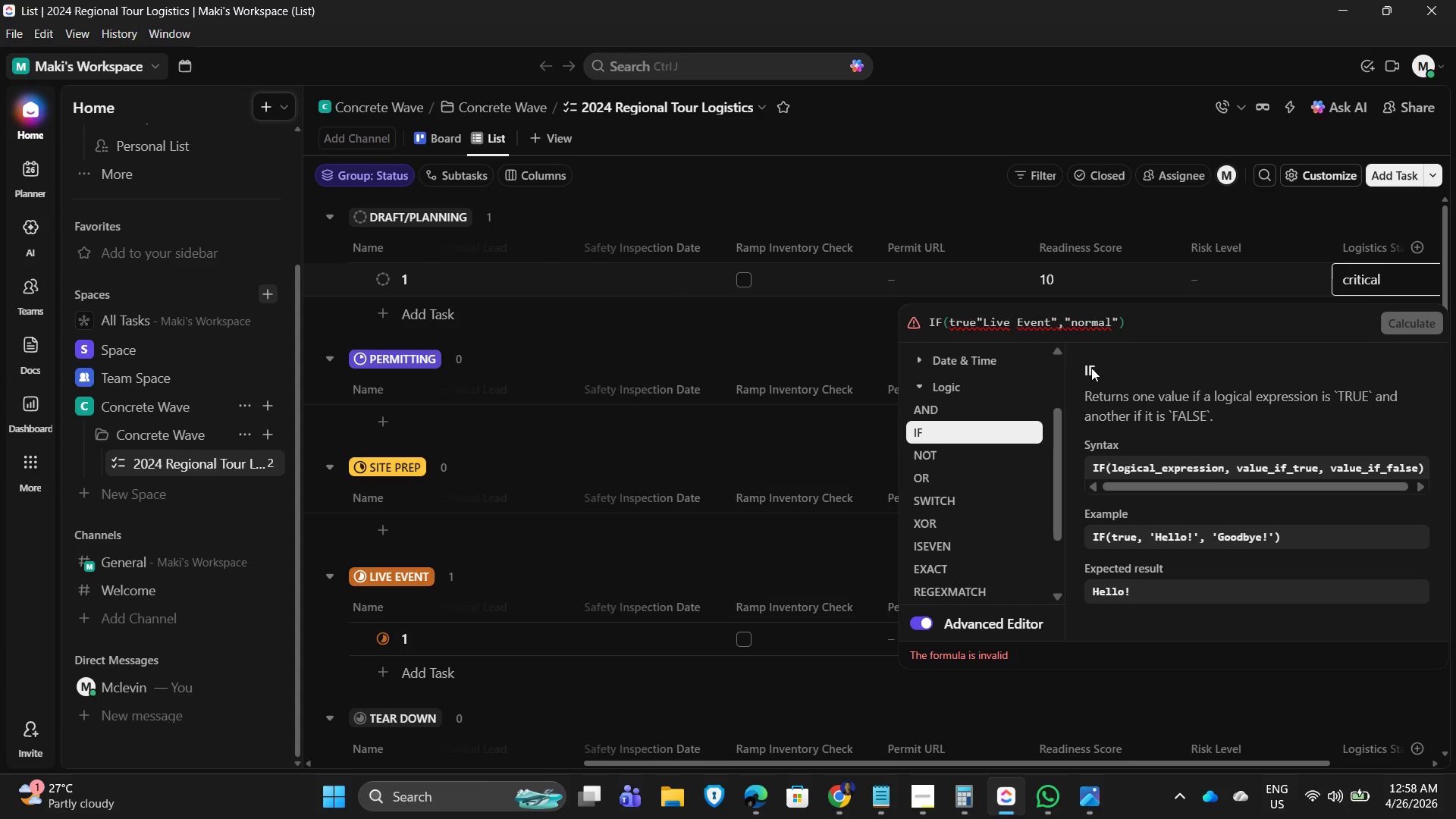 
key(ArrowRight)
 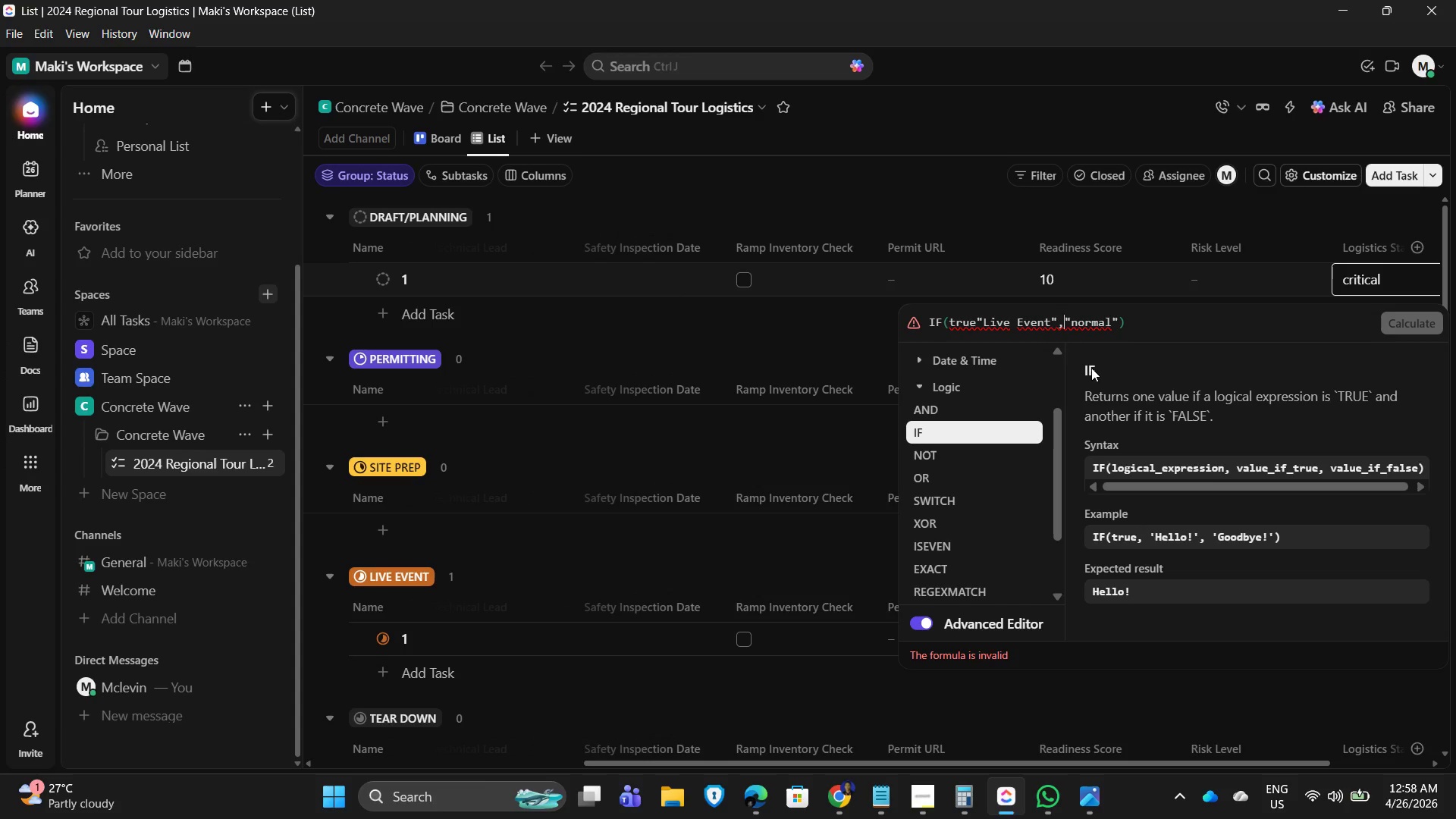 
key(ArrowRight)
 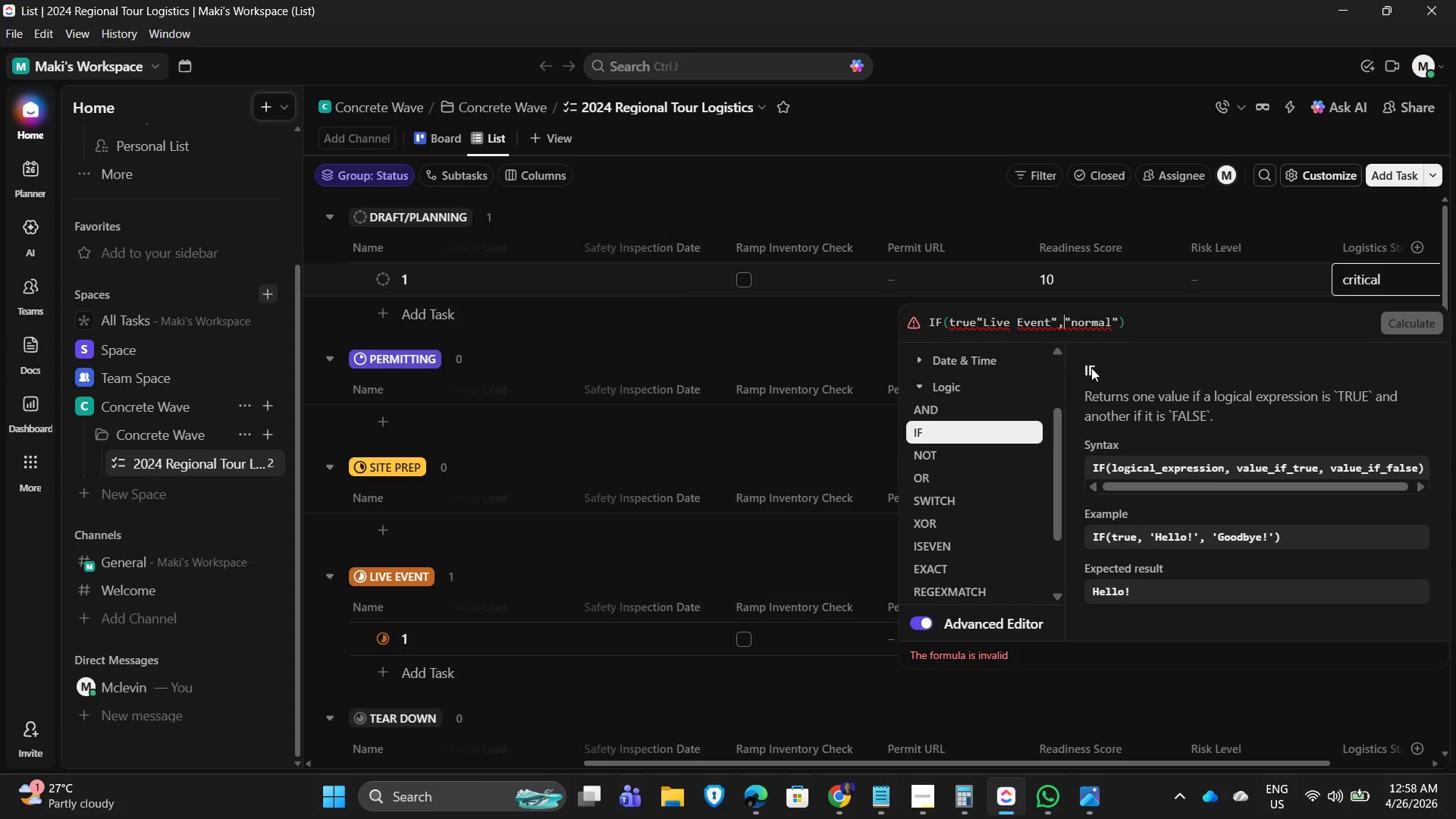 
key(ArrowRight)
 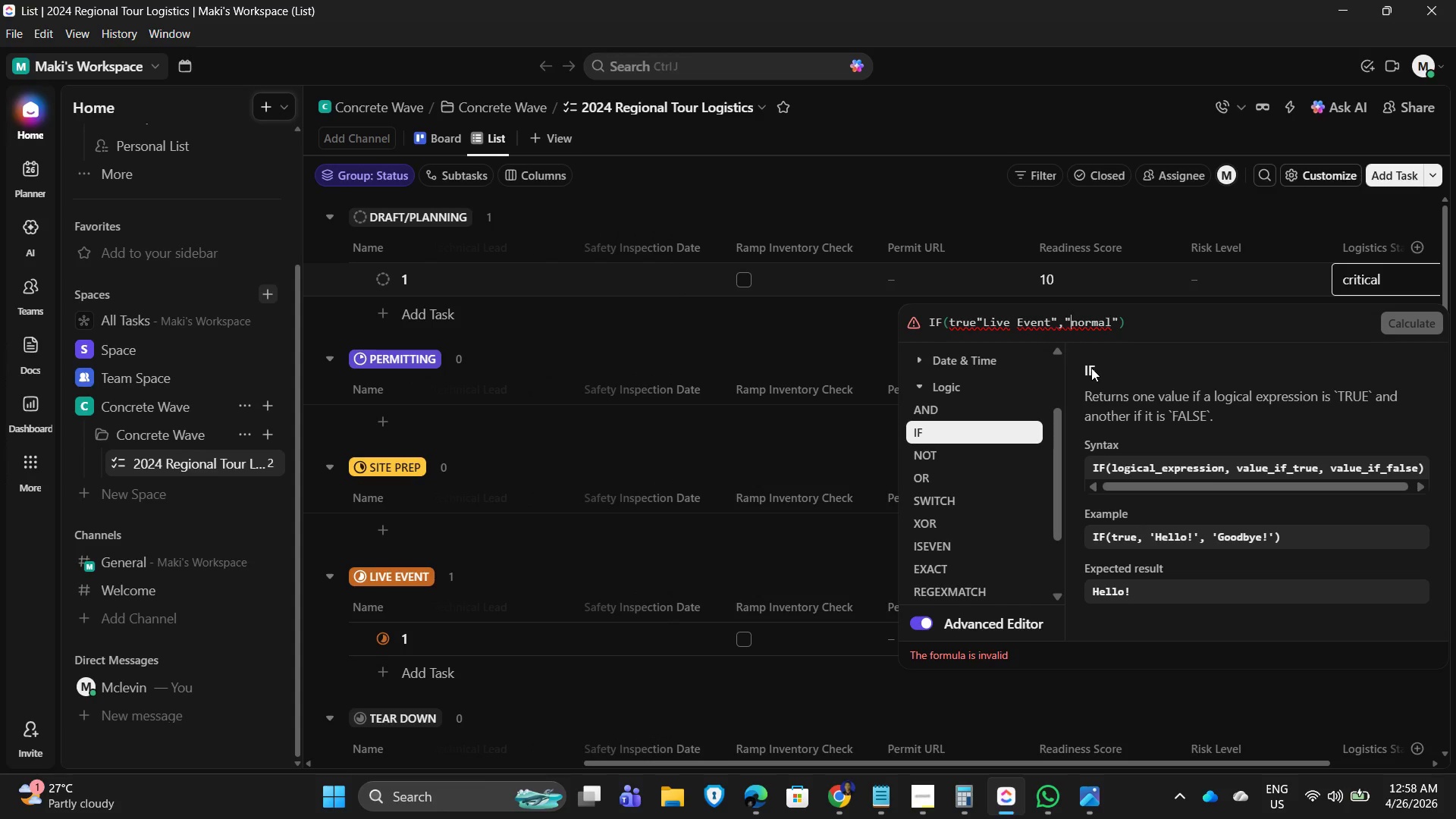 
key(ArrowLeft)
 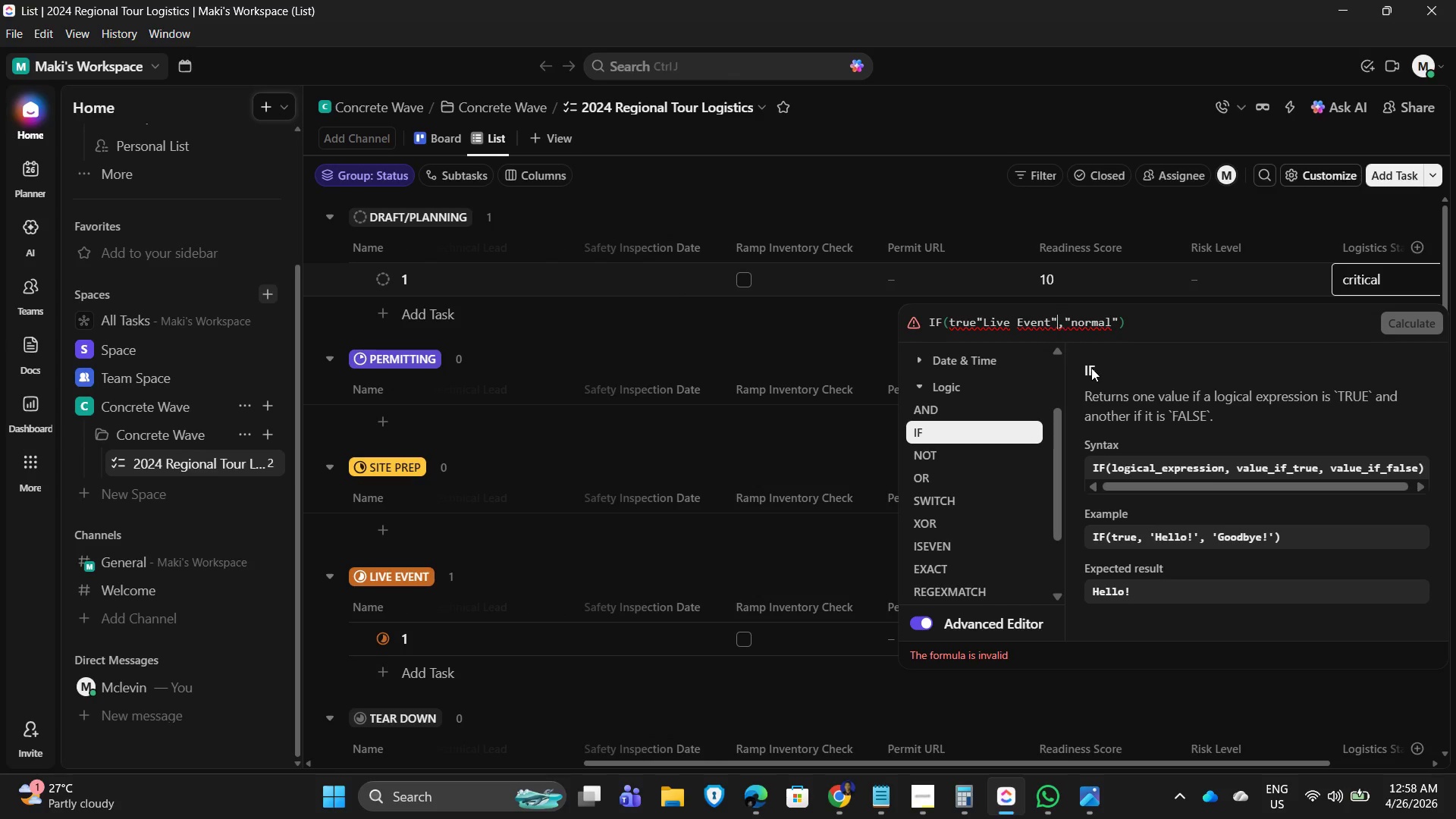 
key(ArrowLeft)
 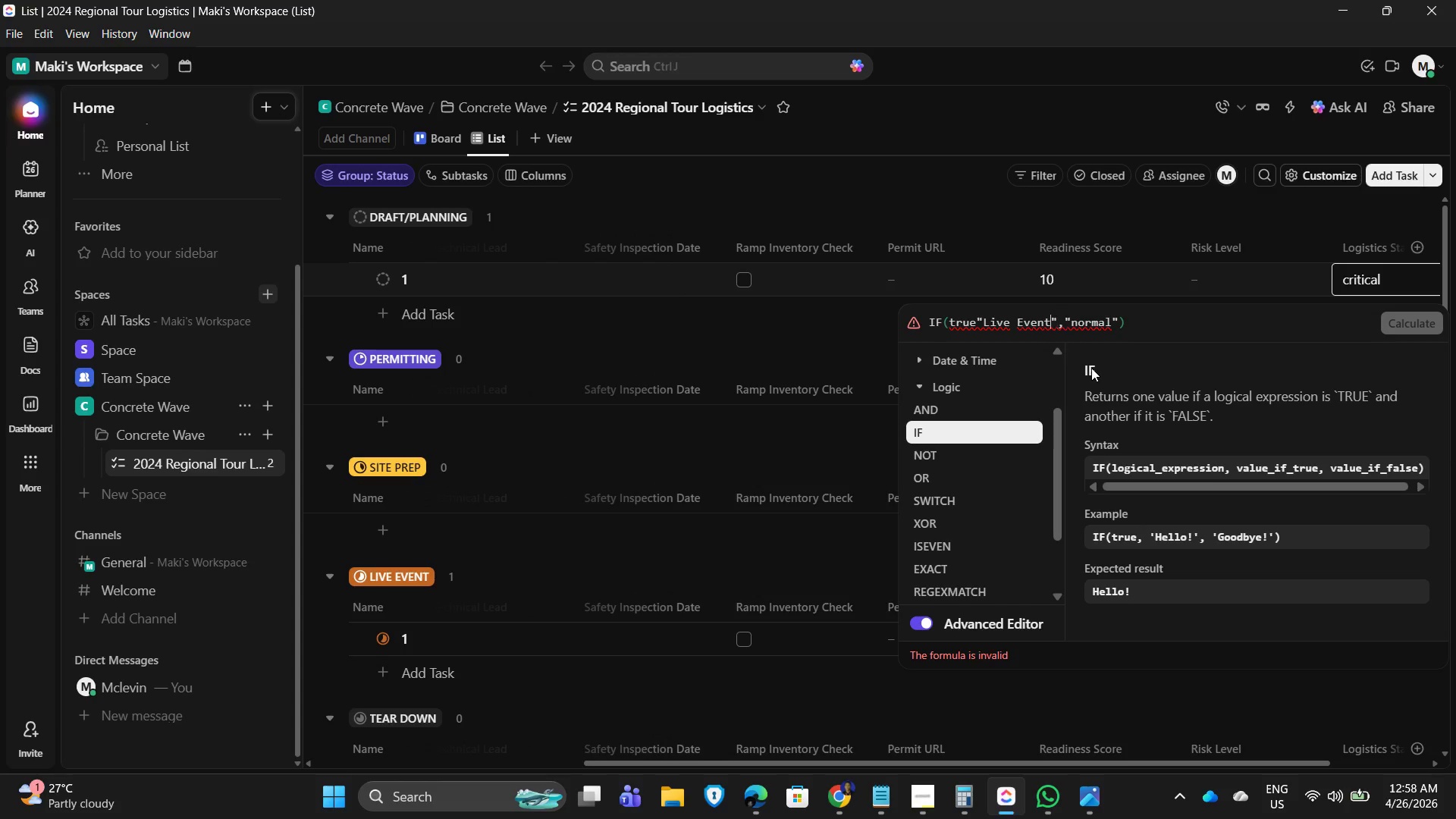 
key(ArrowLeft)
 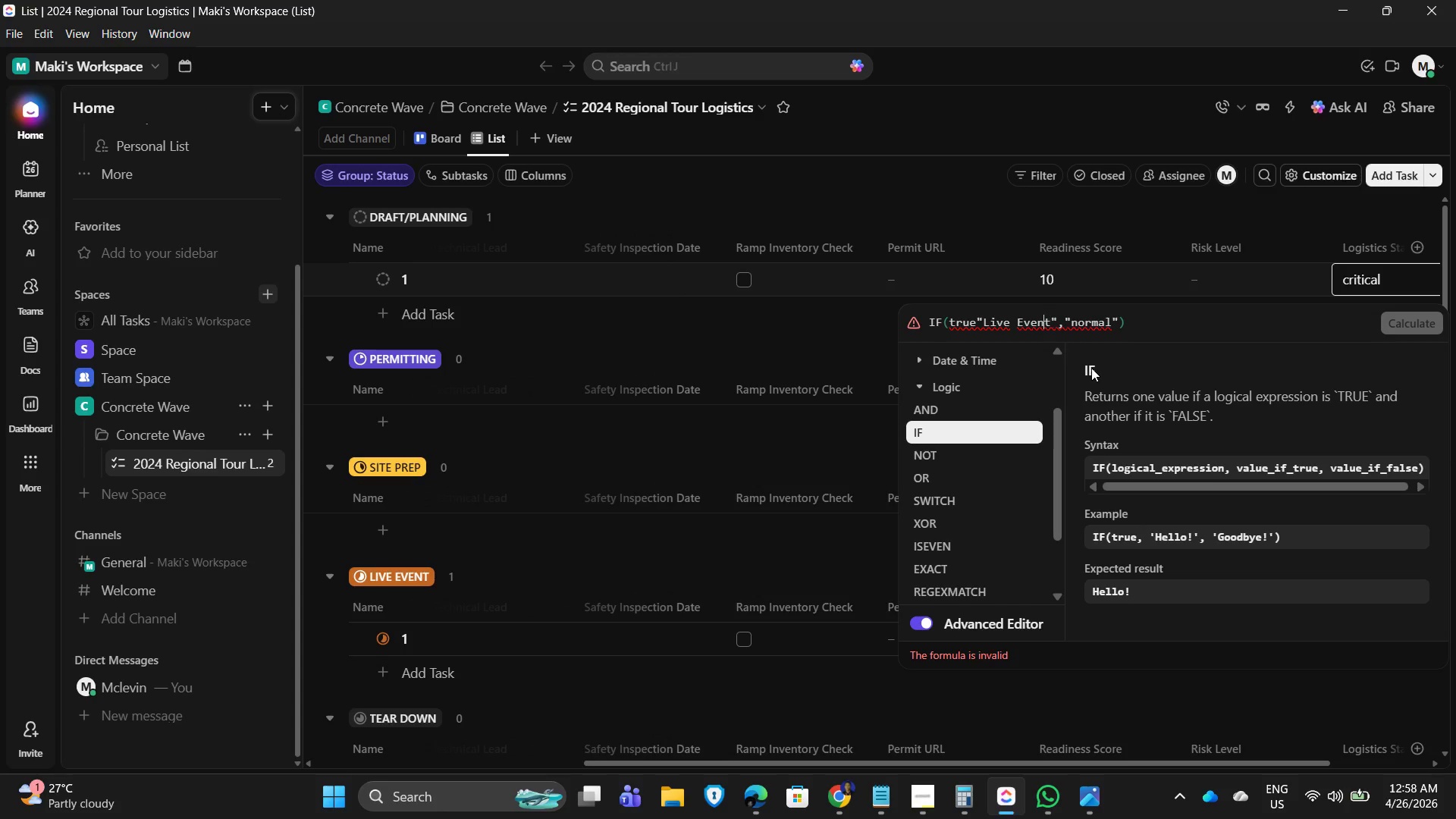 
key(ArrowLeft)
 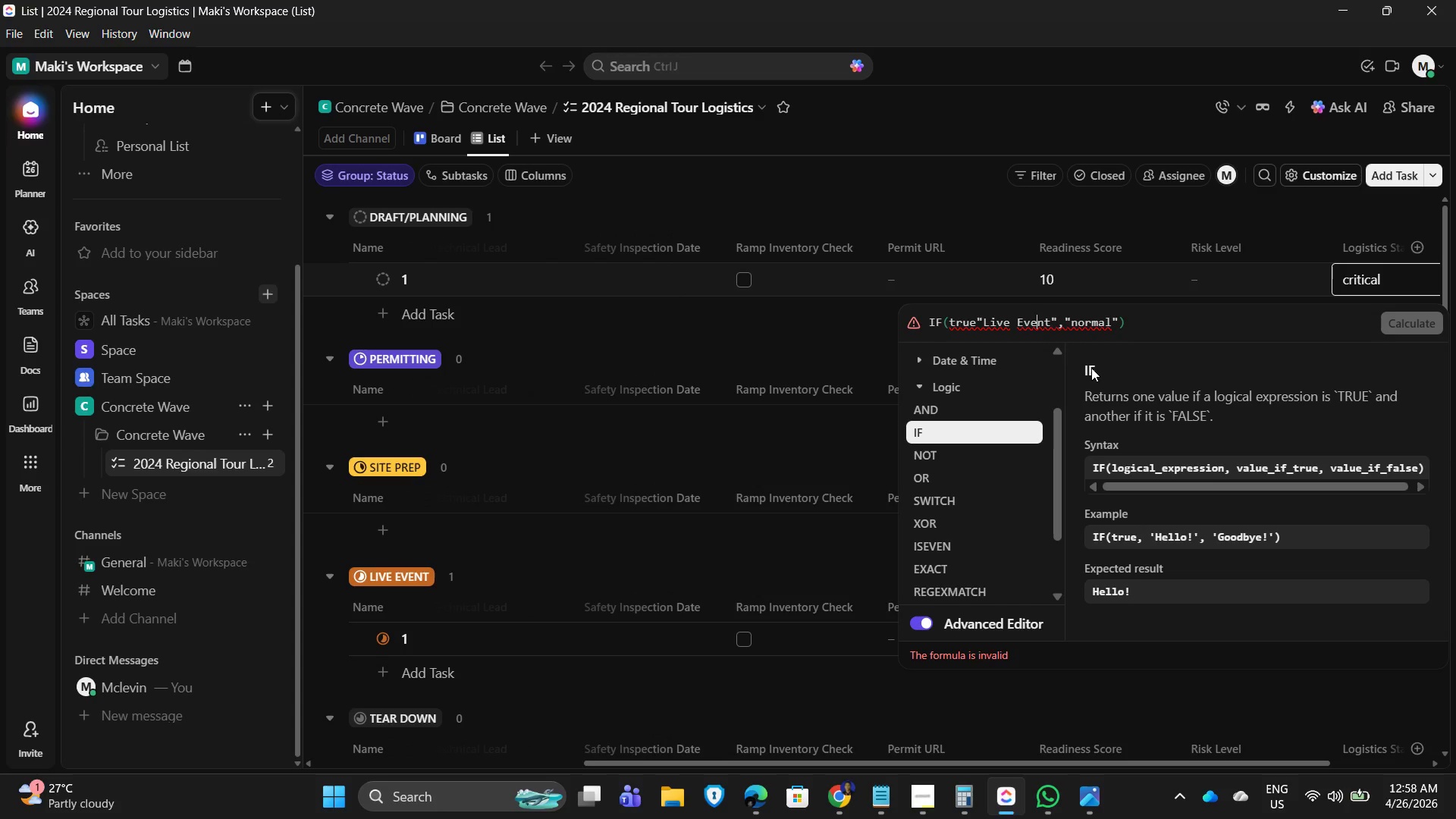 
key(ArrowLeft)
 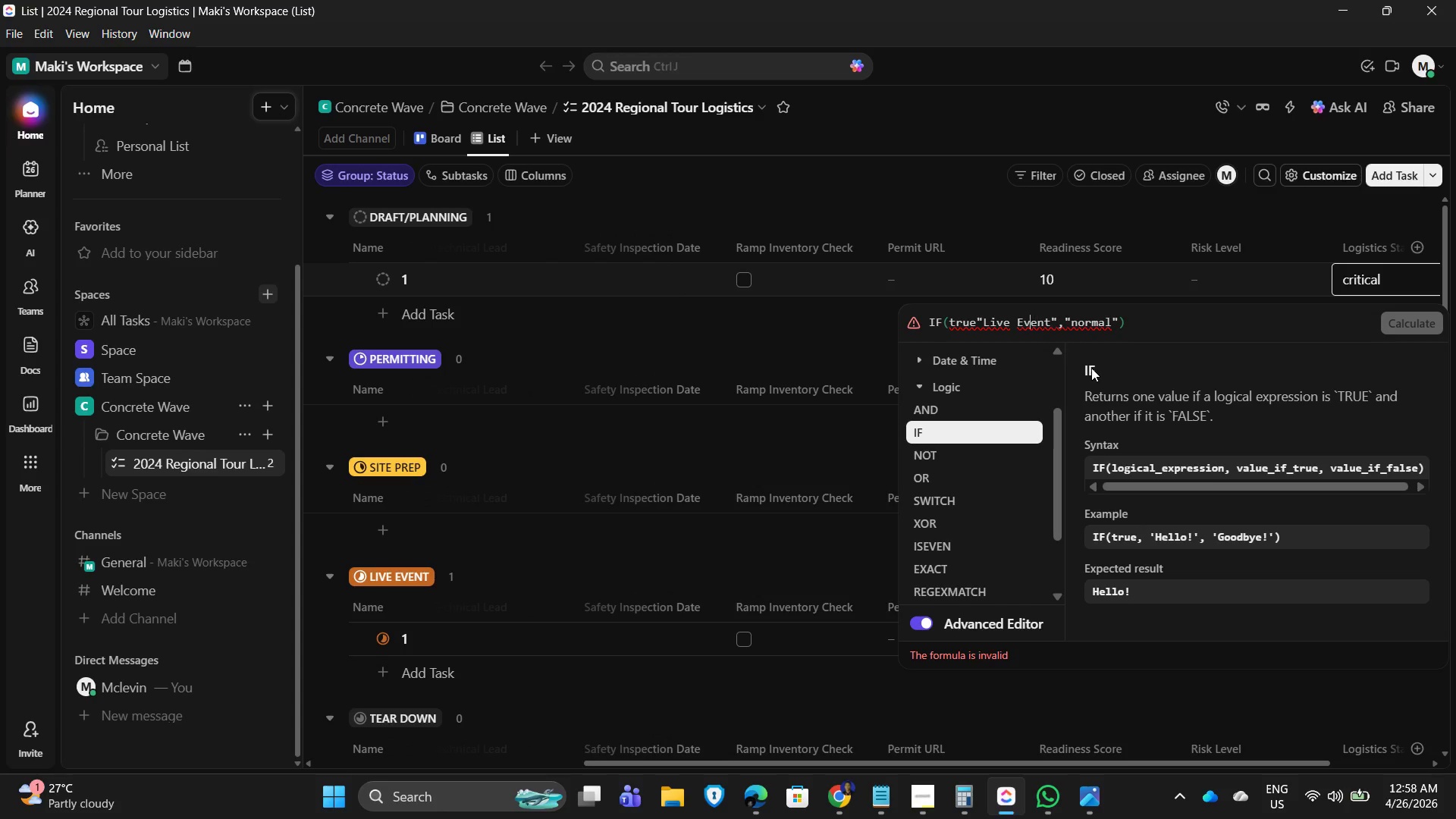 
key(ArrowLeft)
 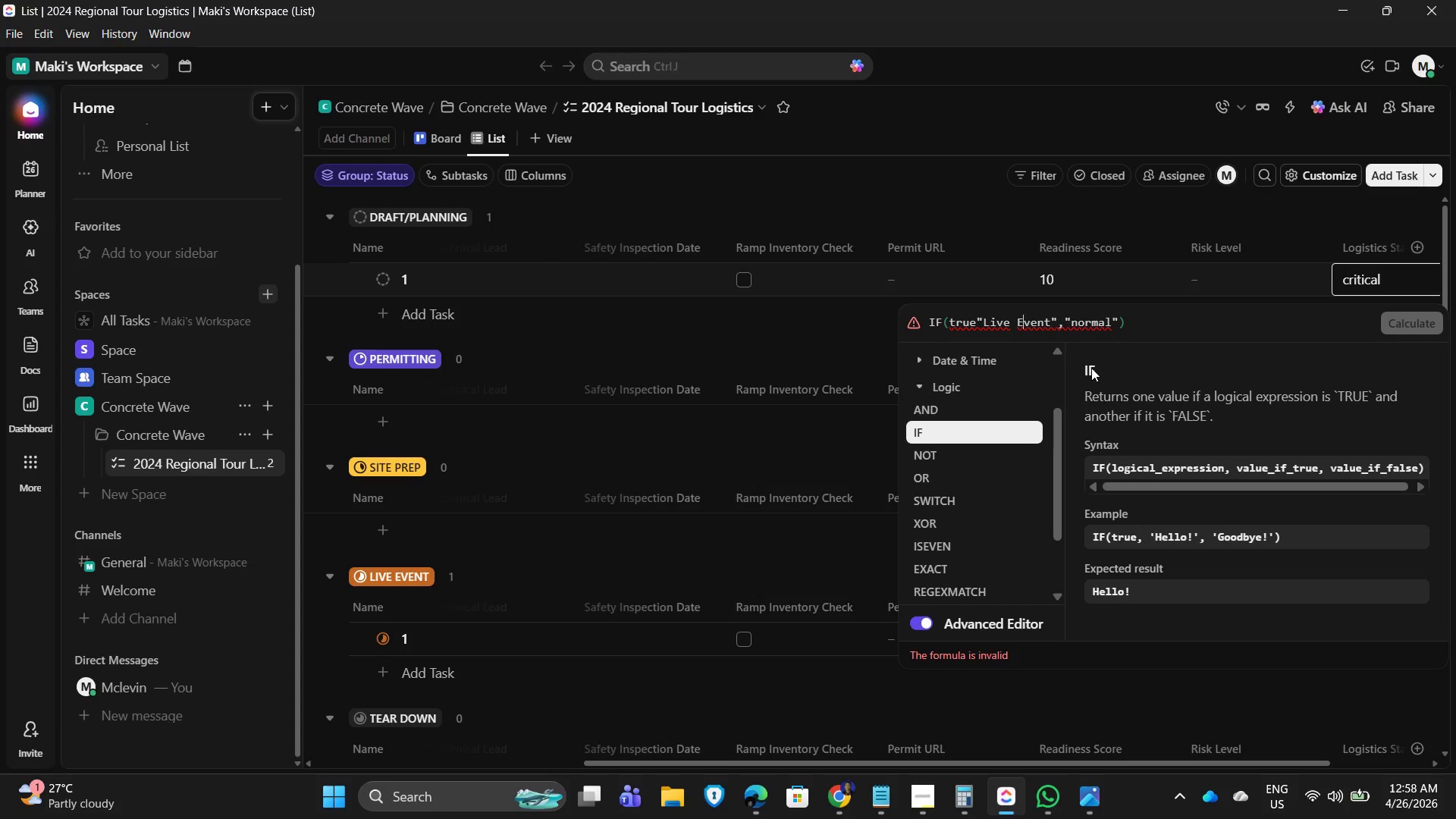 
key(ArrowLeft)
 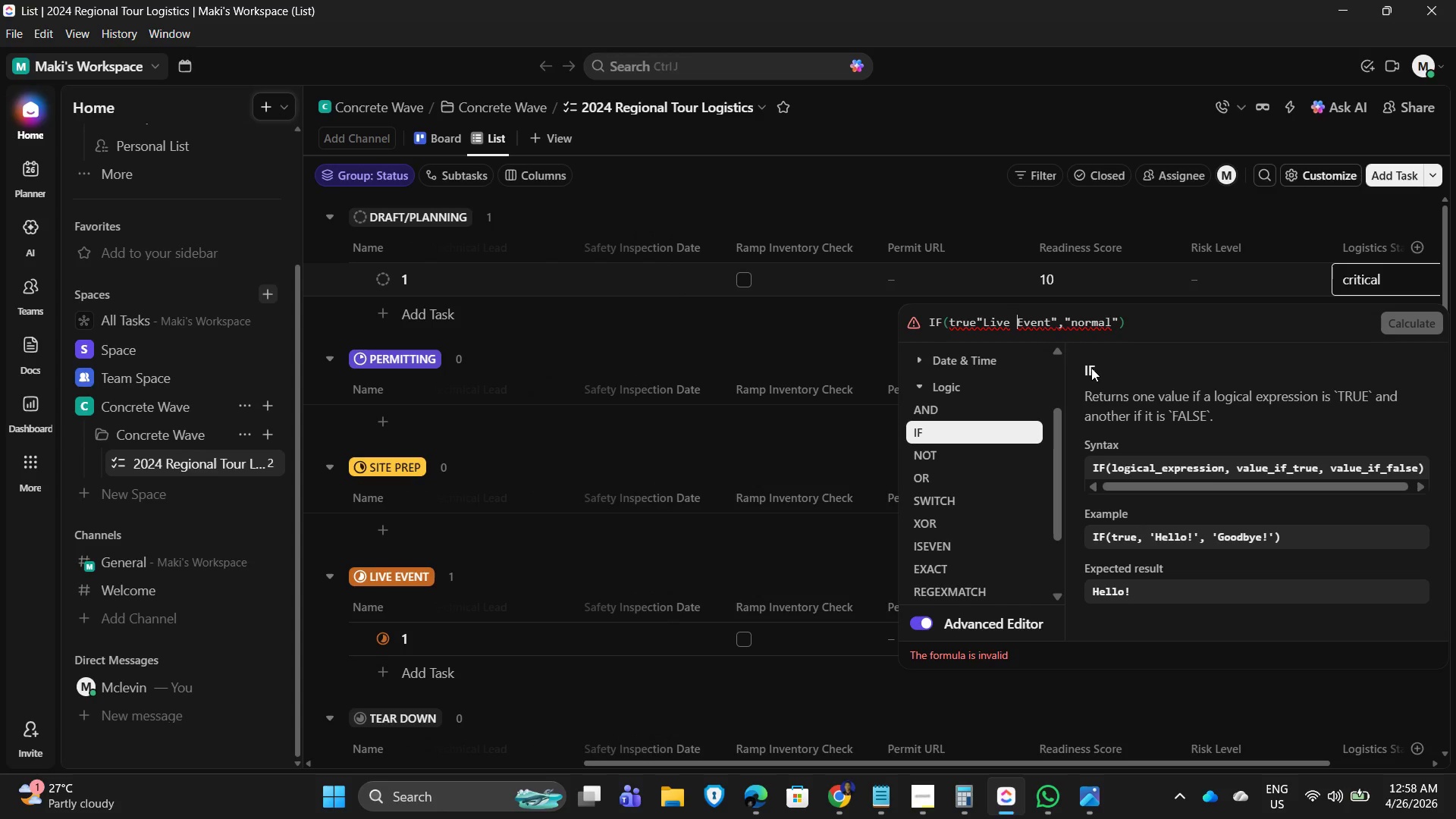 
key(ArrowLeft)
 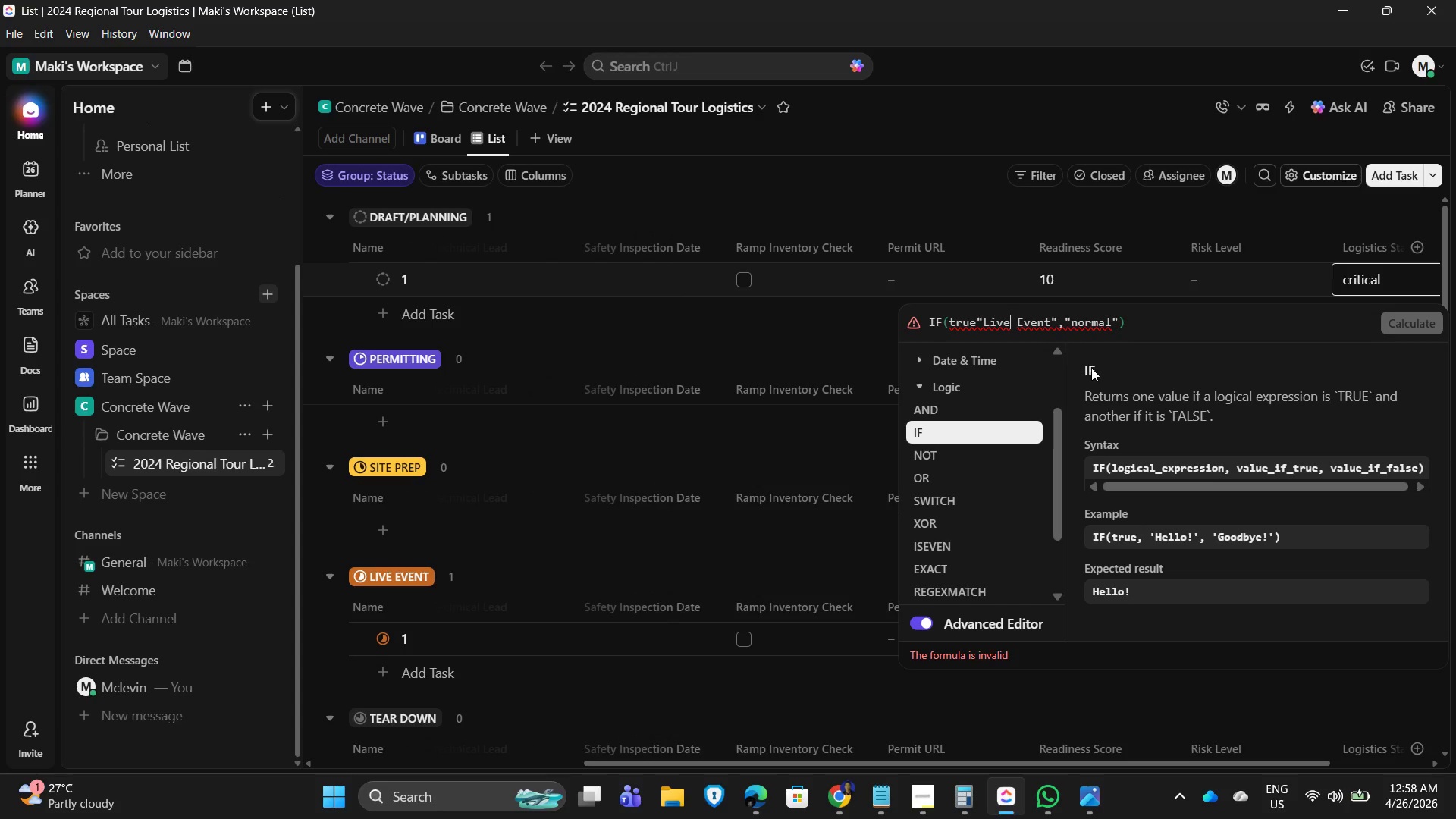 
key(ArrowLeft)
 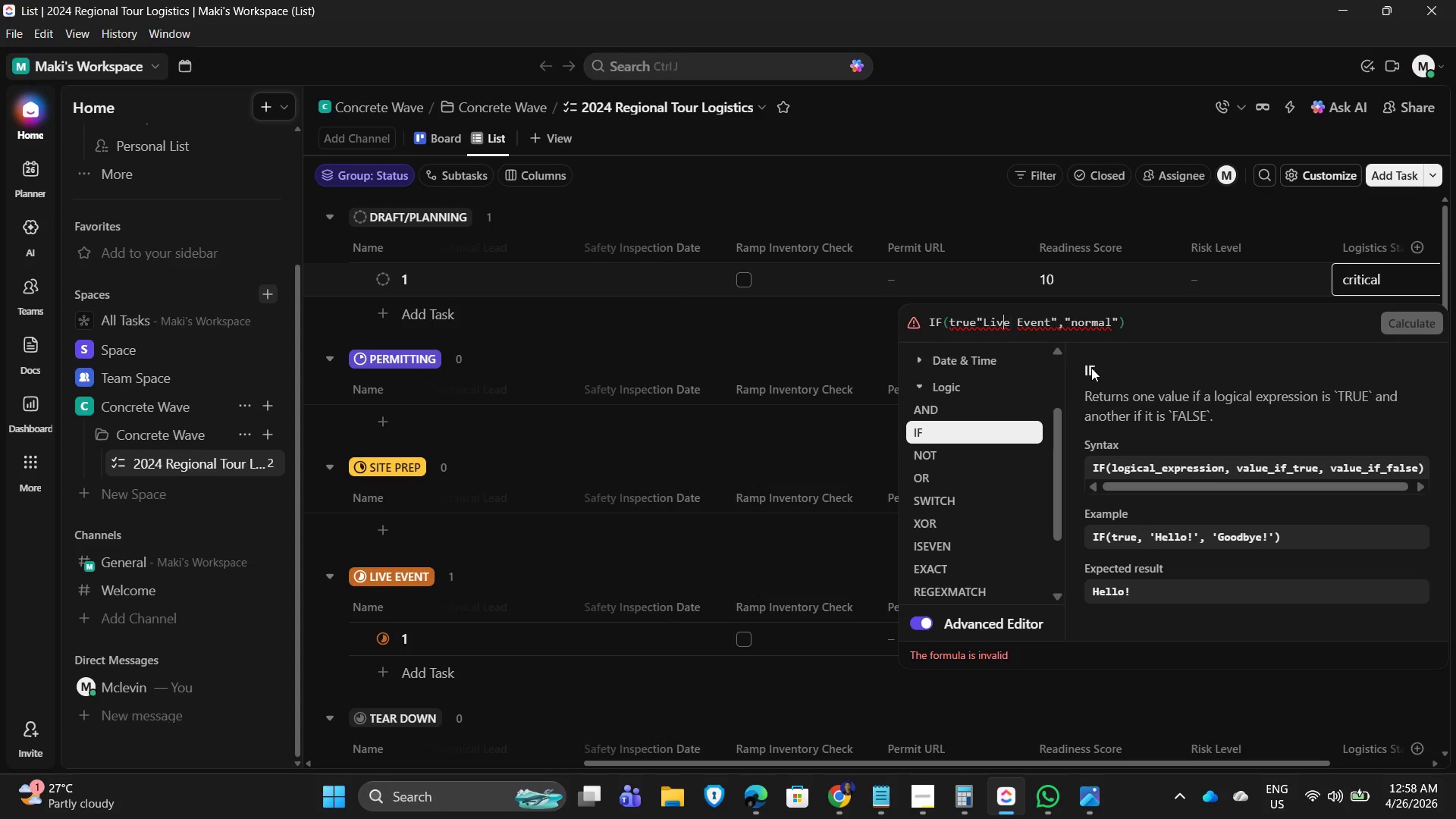 
key(ArrowLeft)
 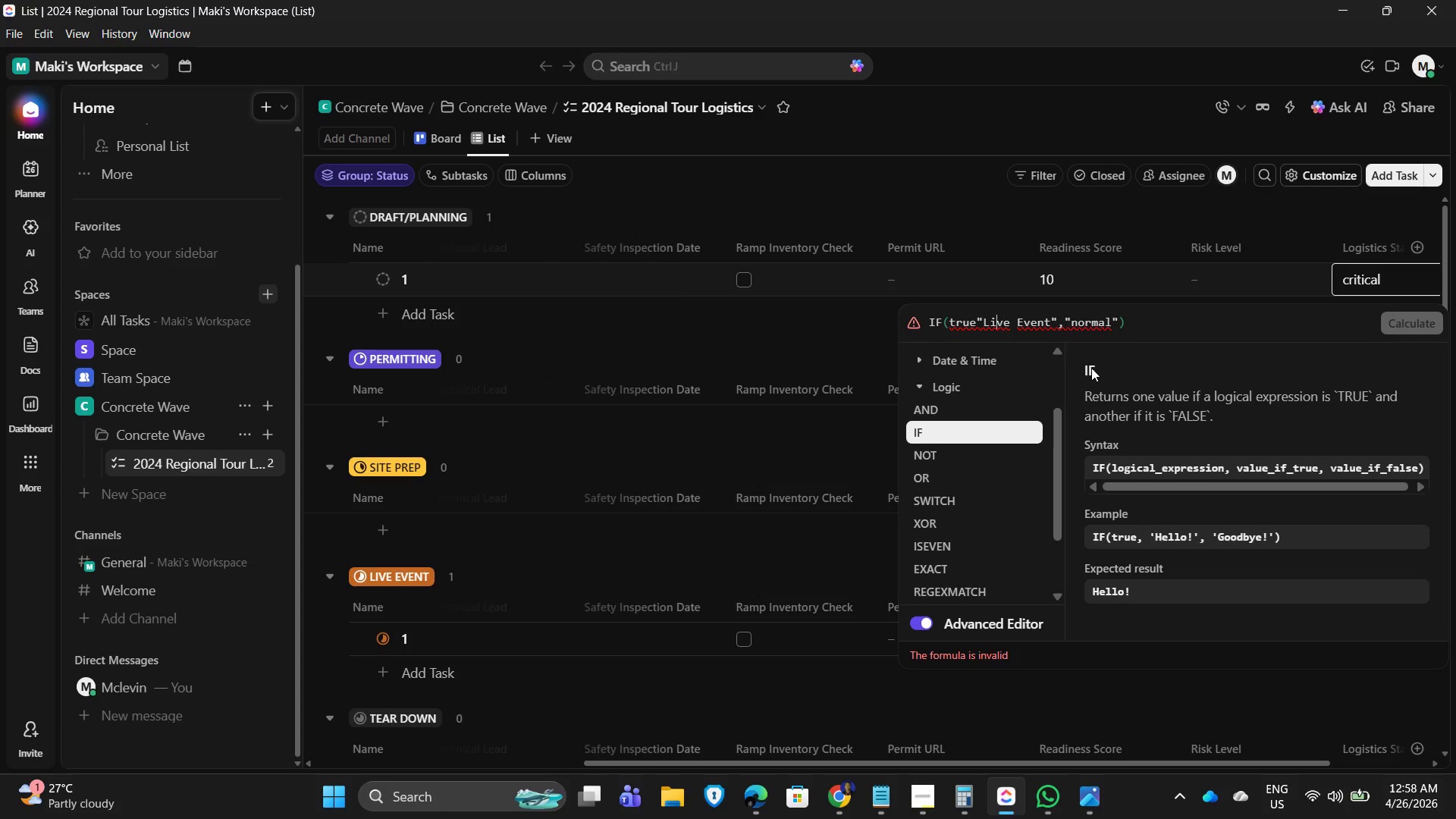 
key(ArrowLeft)
 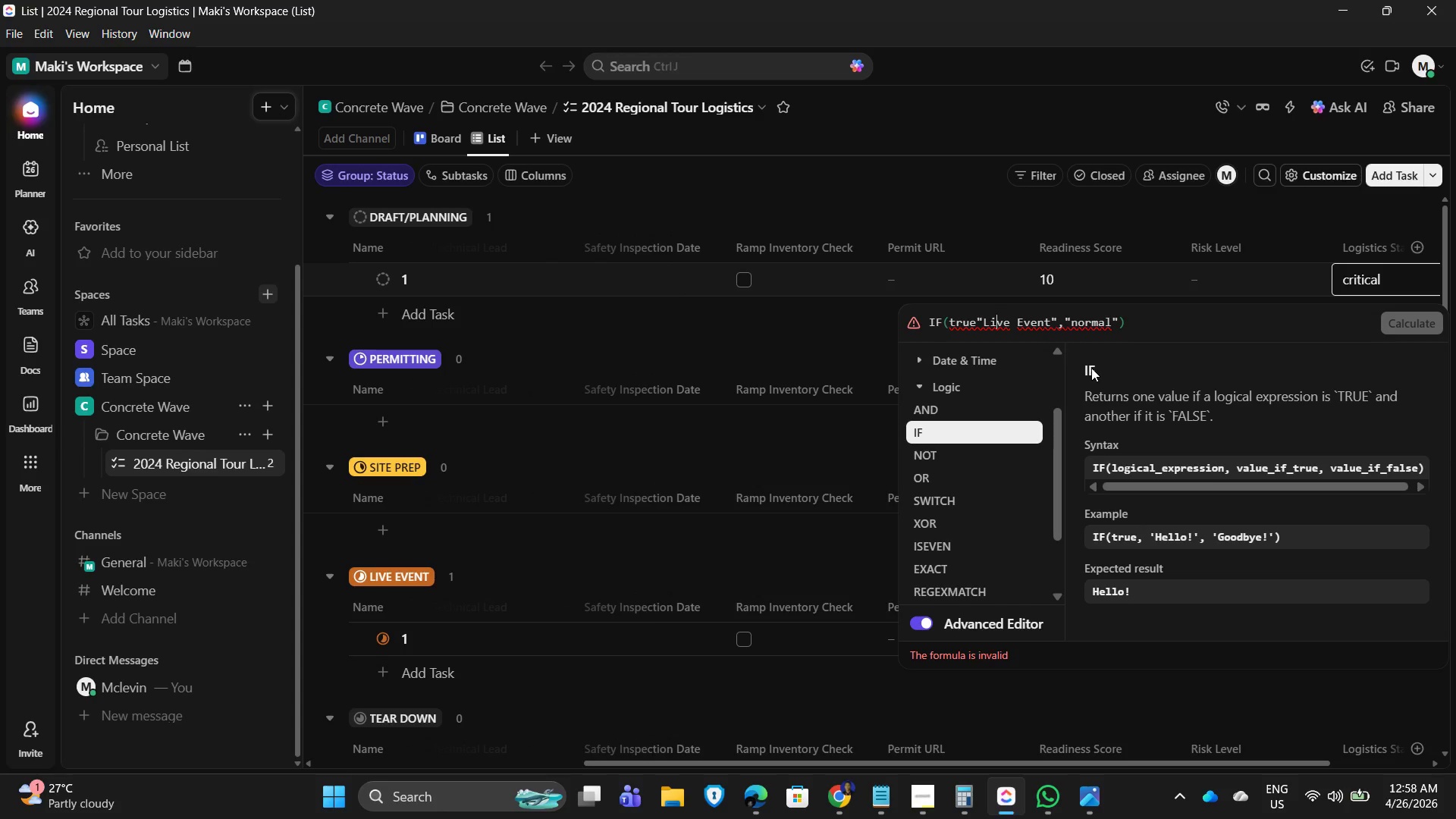 
key(ArrowLeft)
 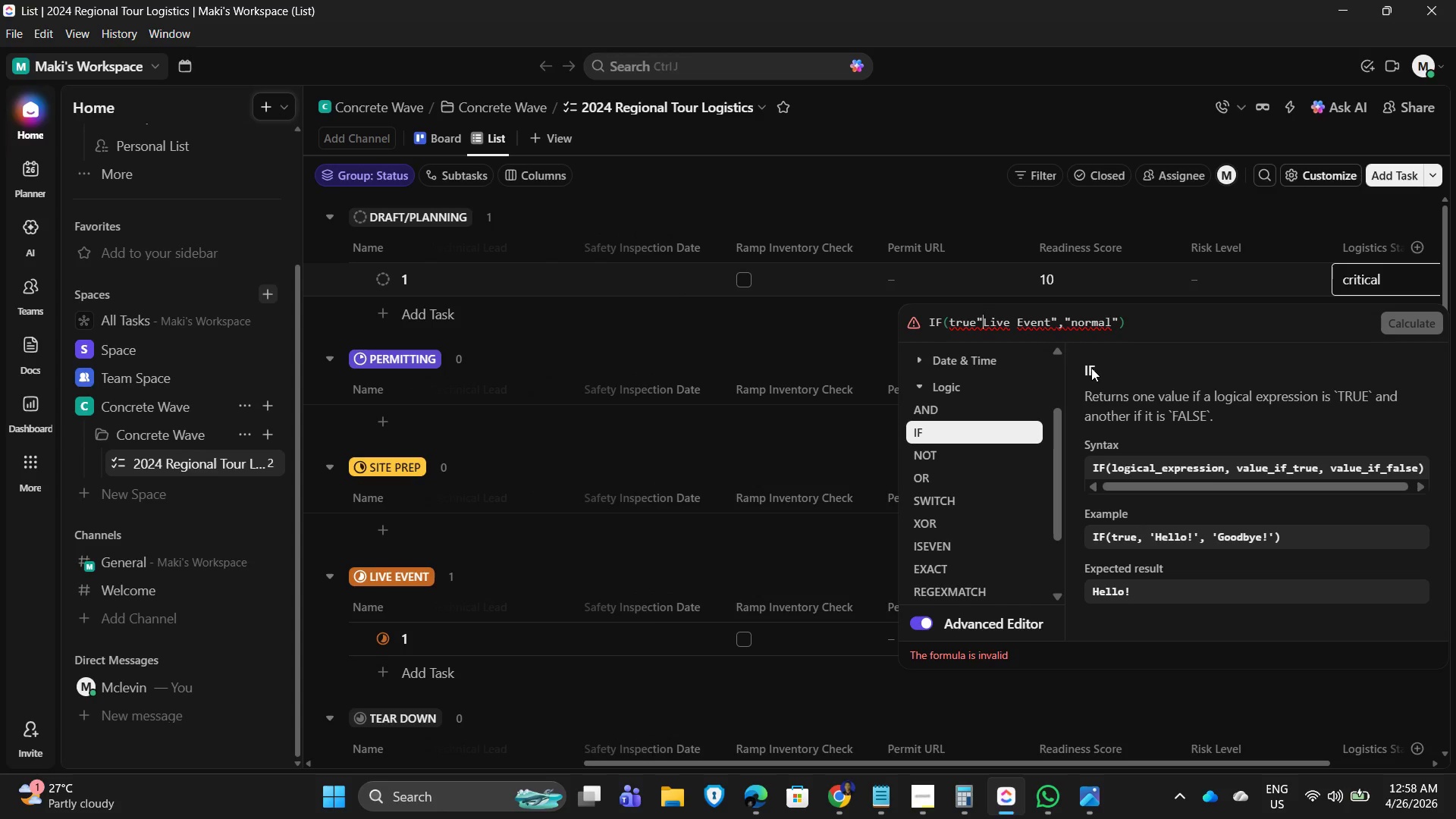 
key(ArrowLeft)
 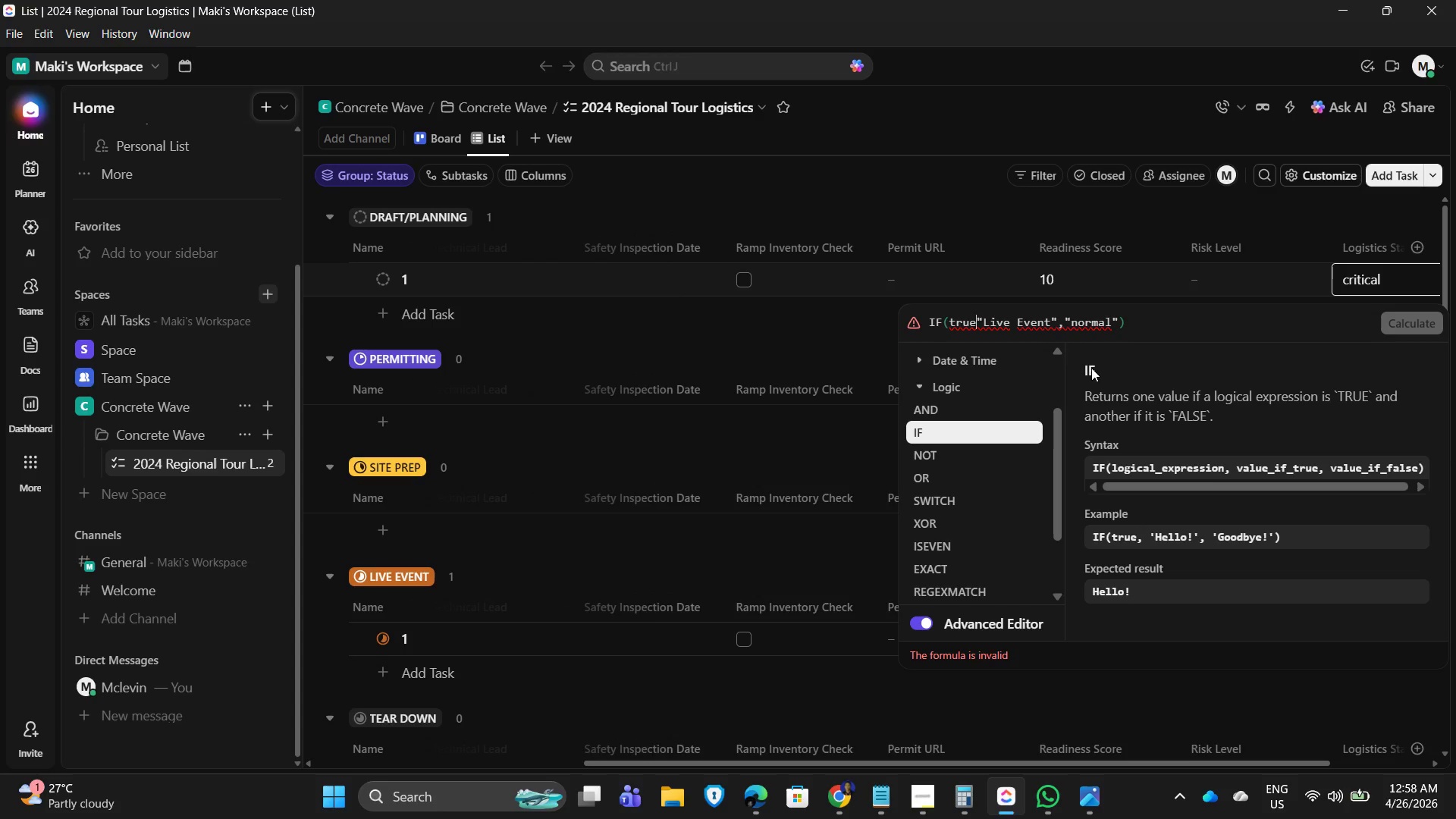 
key(ArrowLeft)
 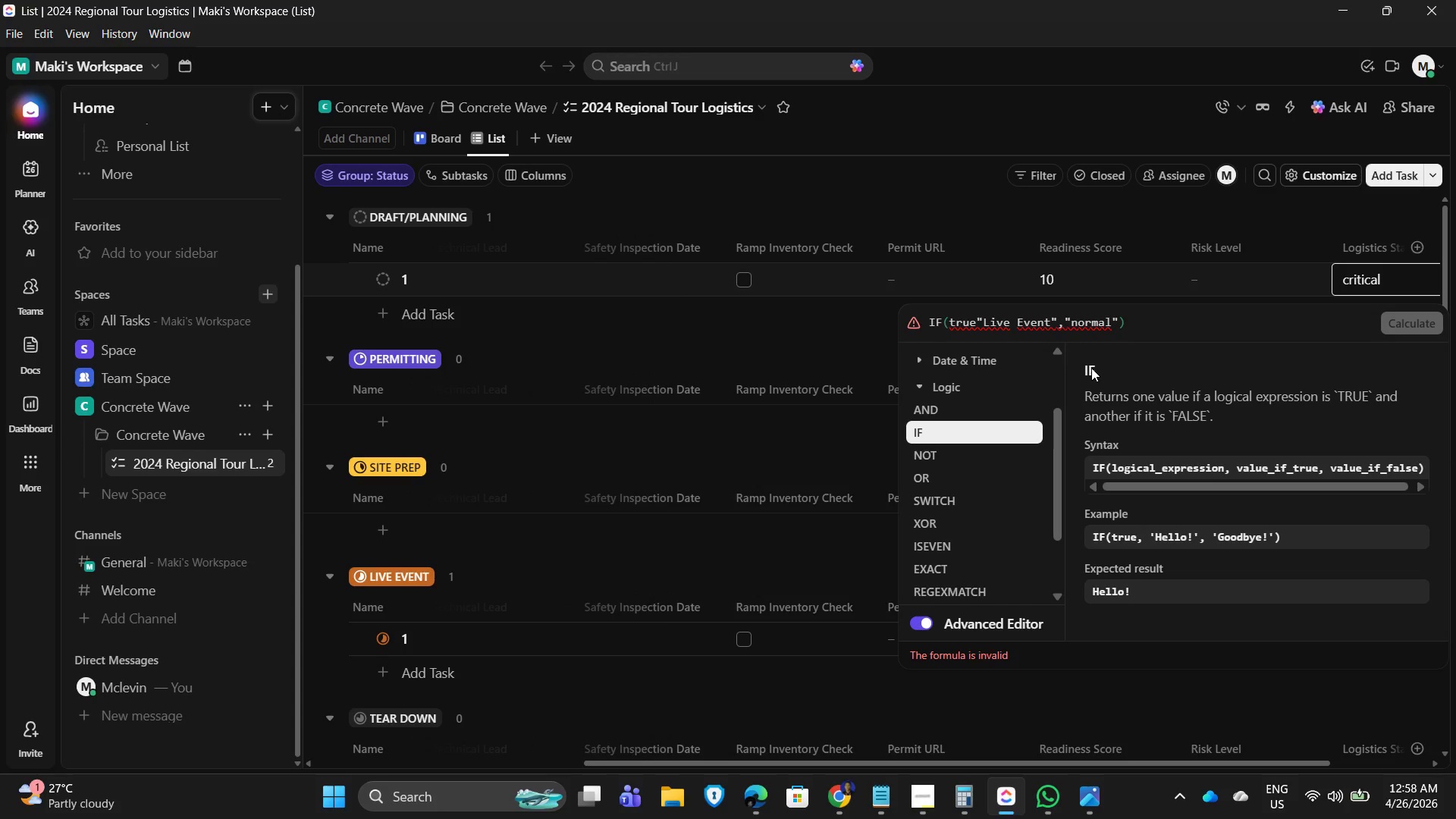 
key(Space)
 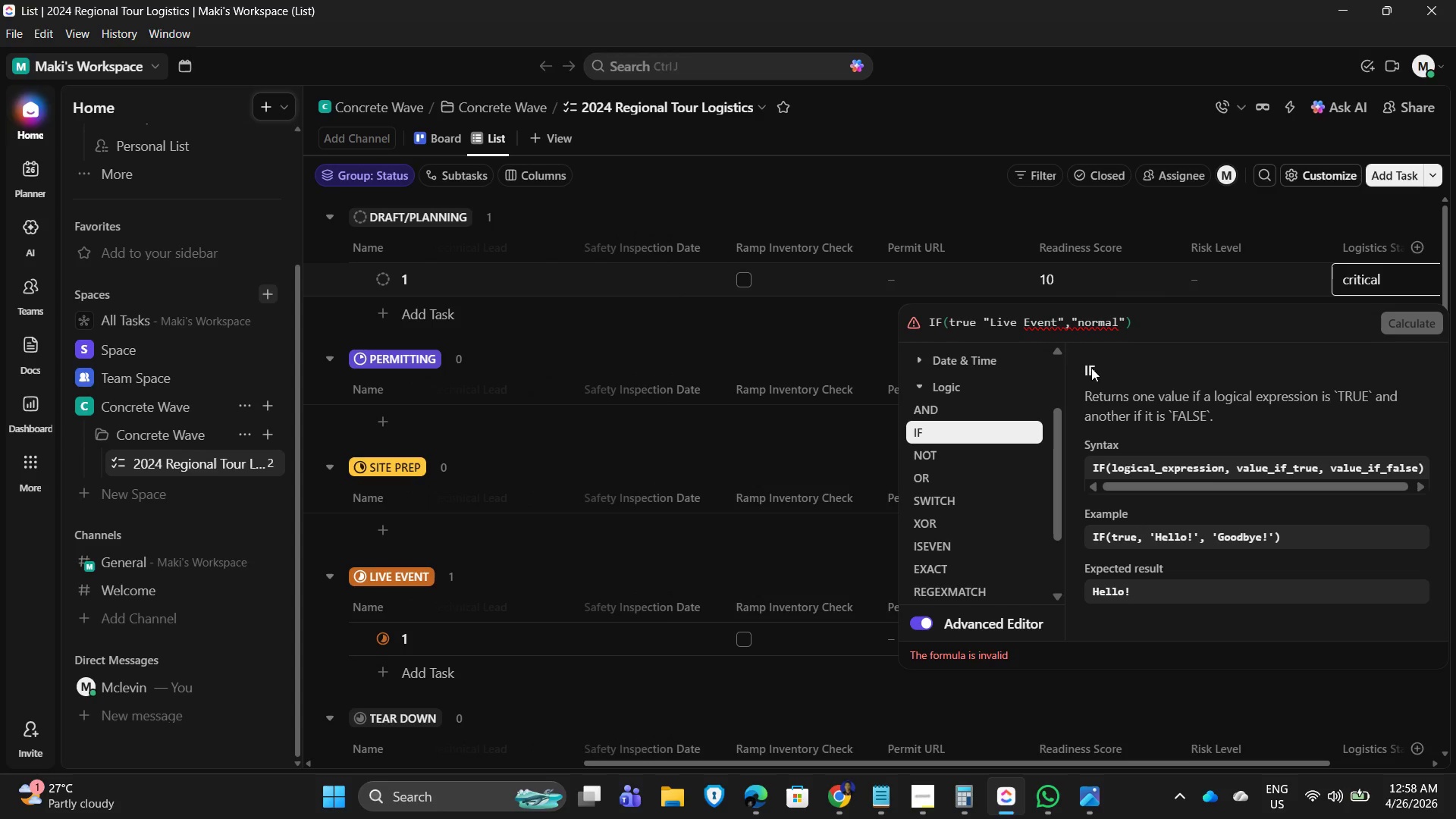 
key(ArrowRight)
 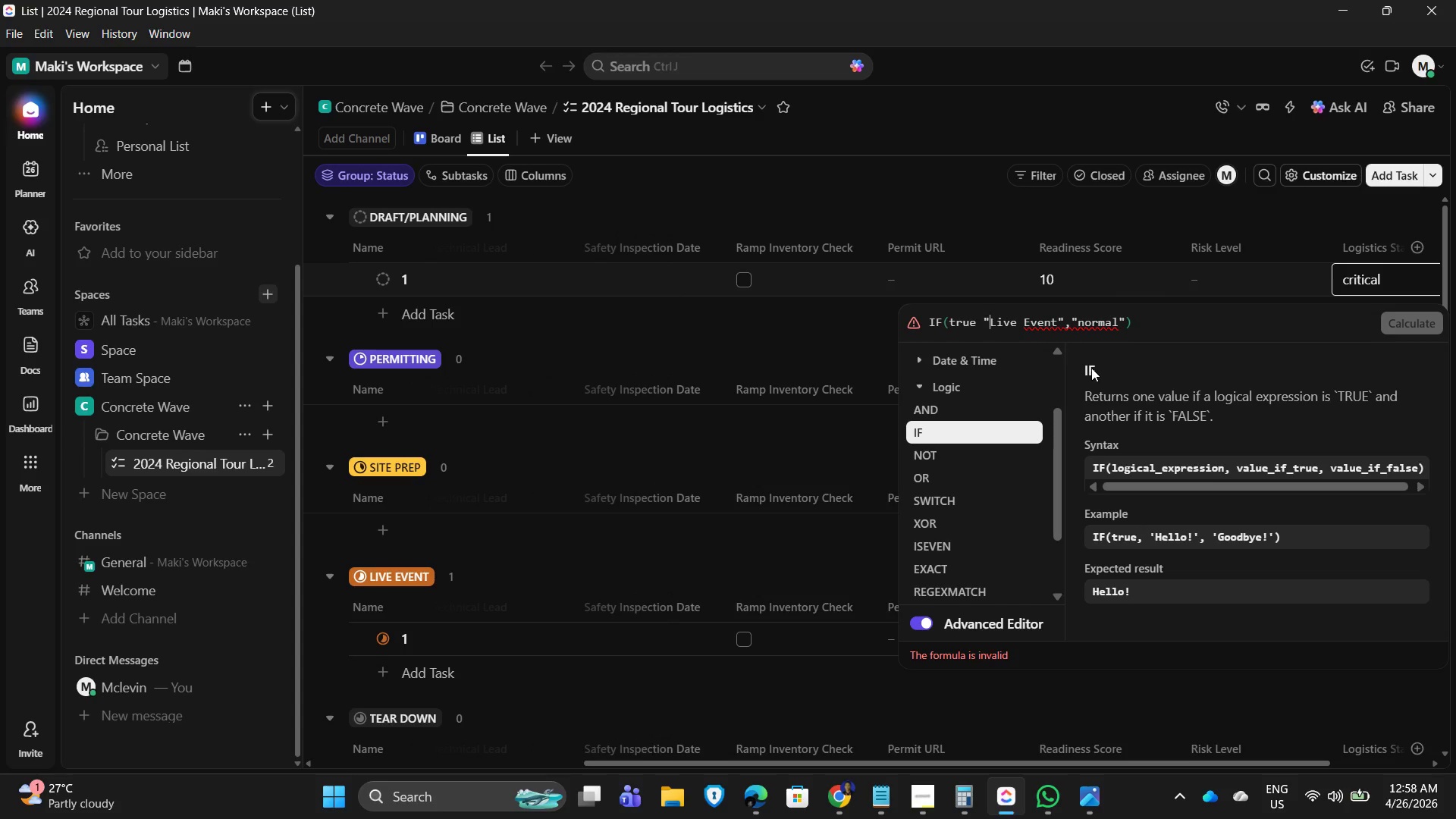 
key(Backspace)
 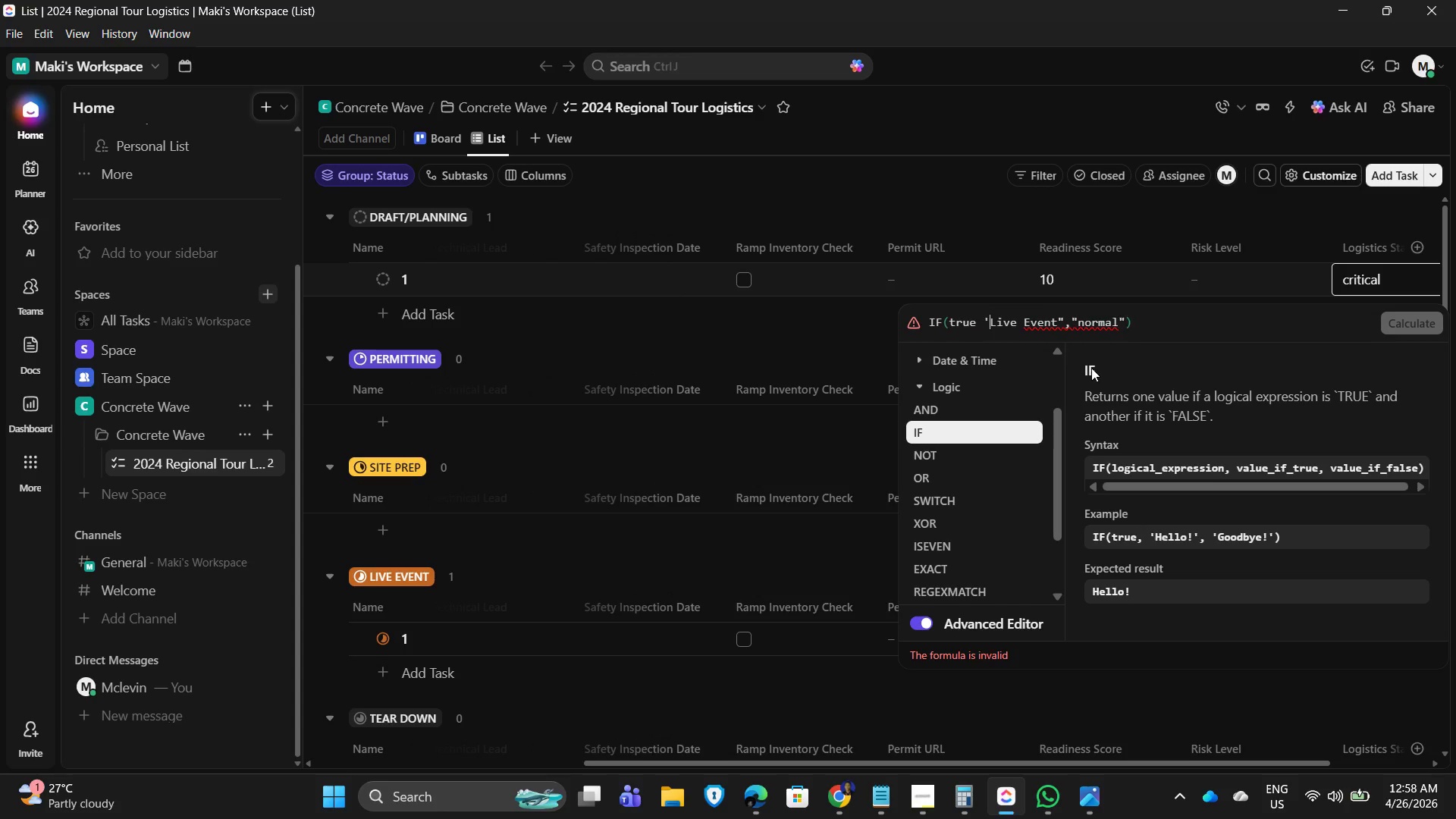 
key(Quote)
 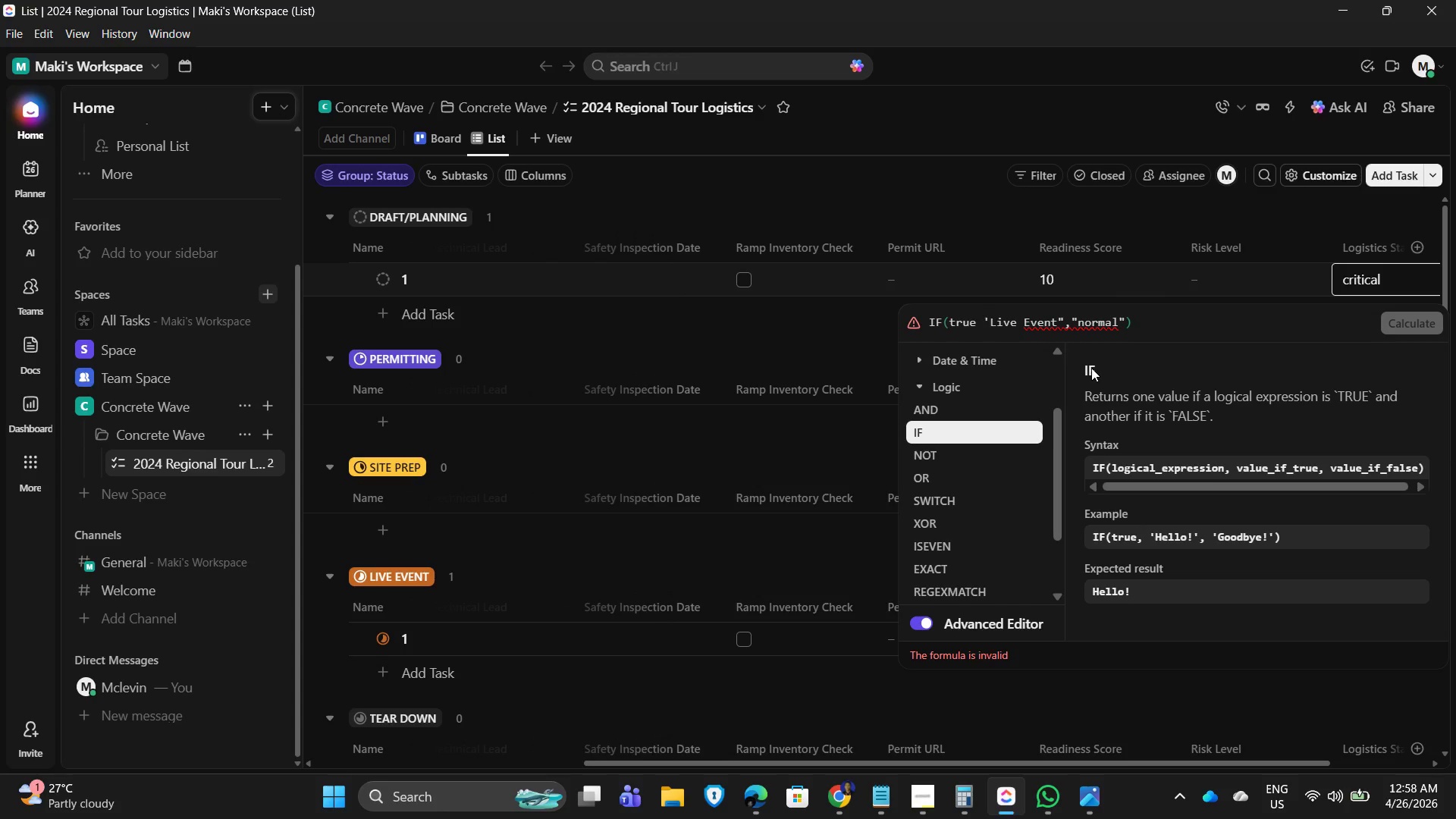 
hold_key(key=ArrowRight, duration=1.14)
 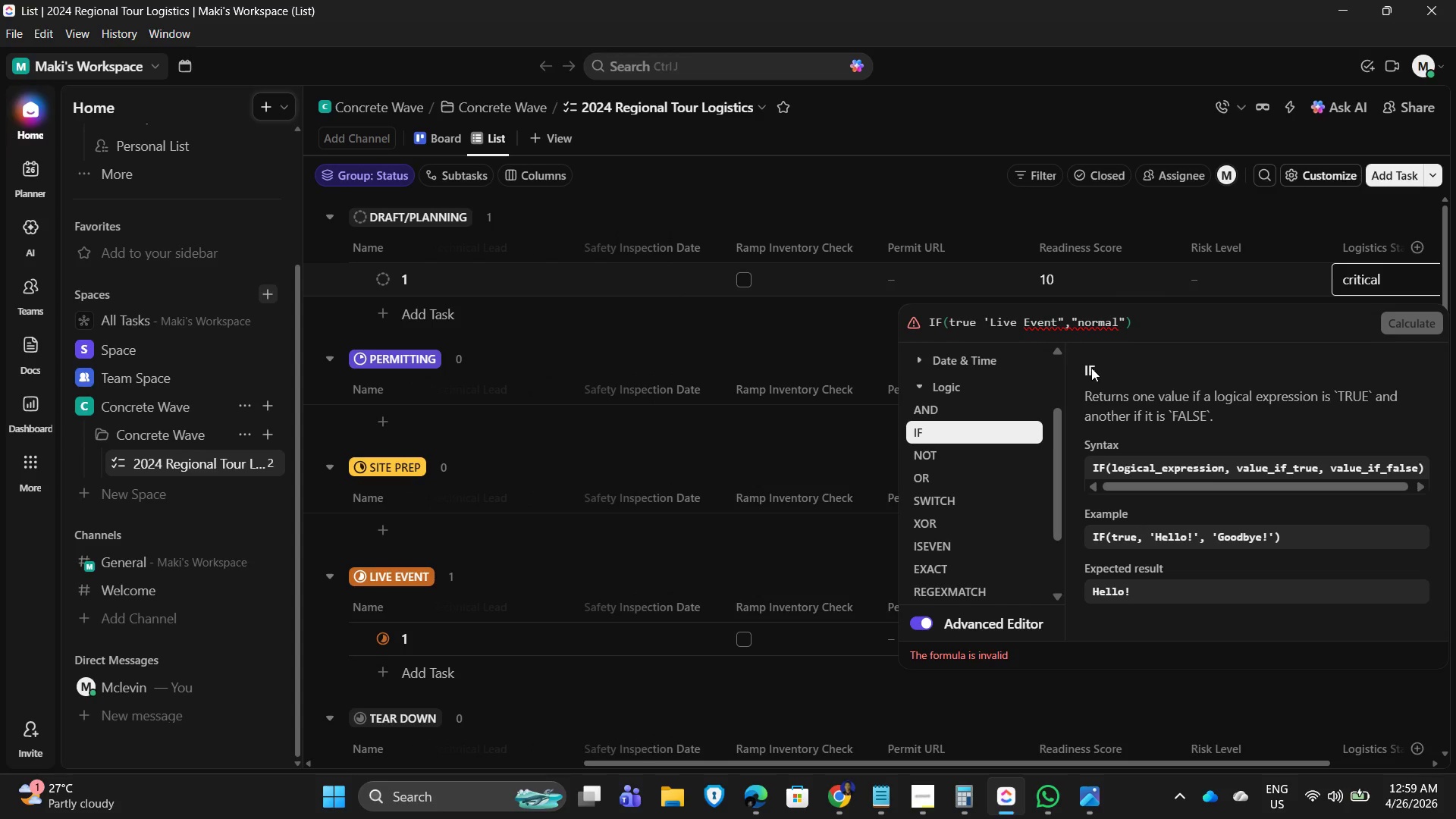 
key(Backspace)
 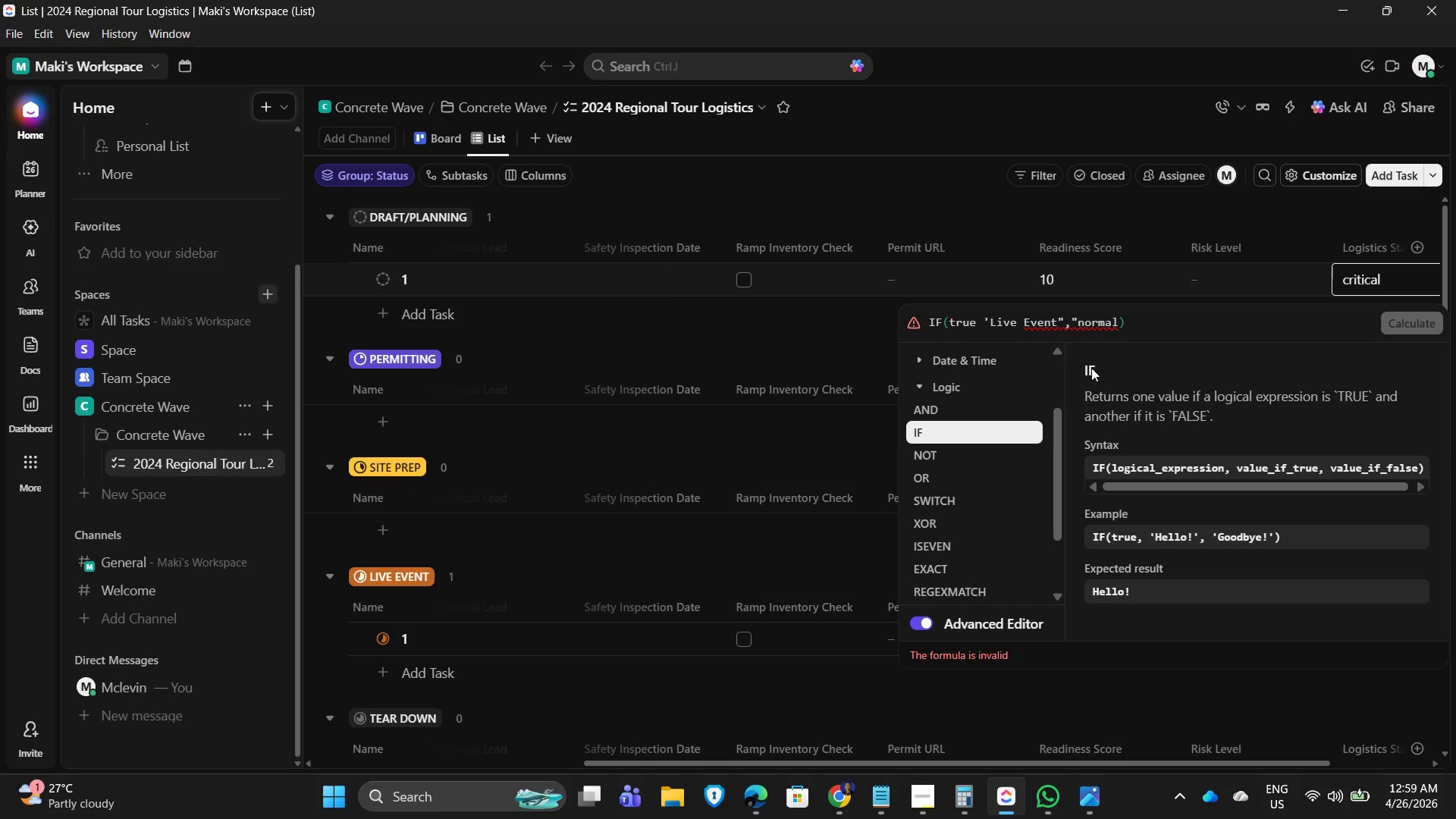 
key(Quote)
 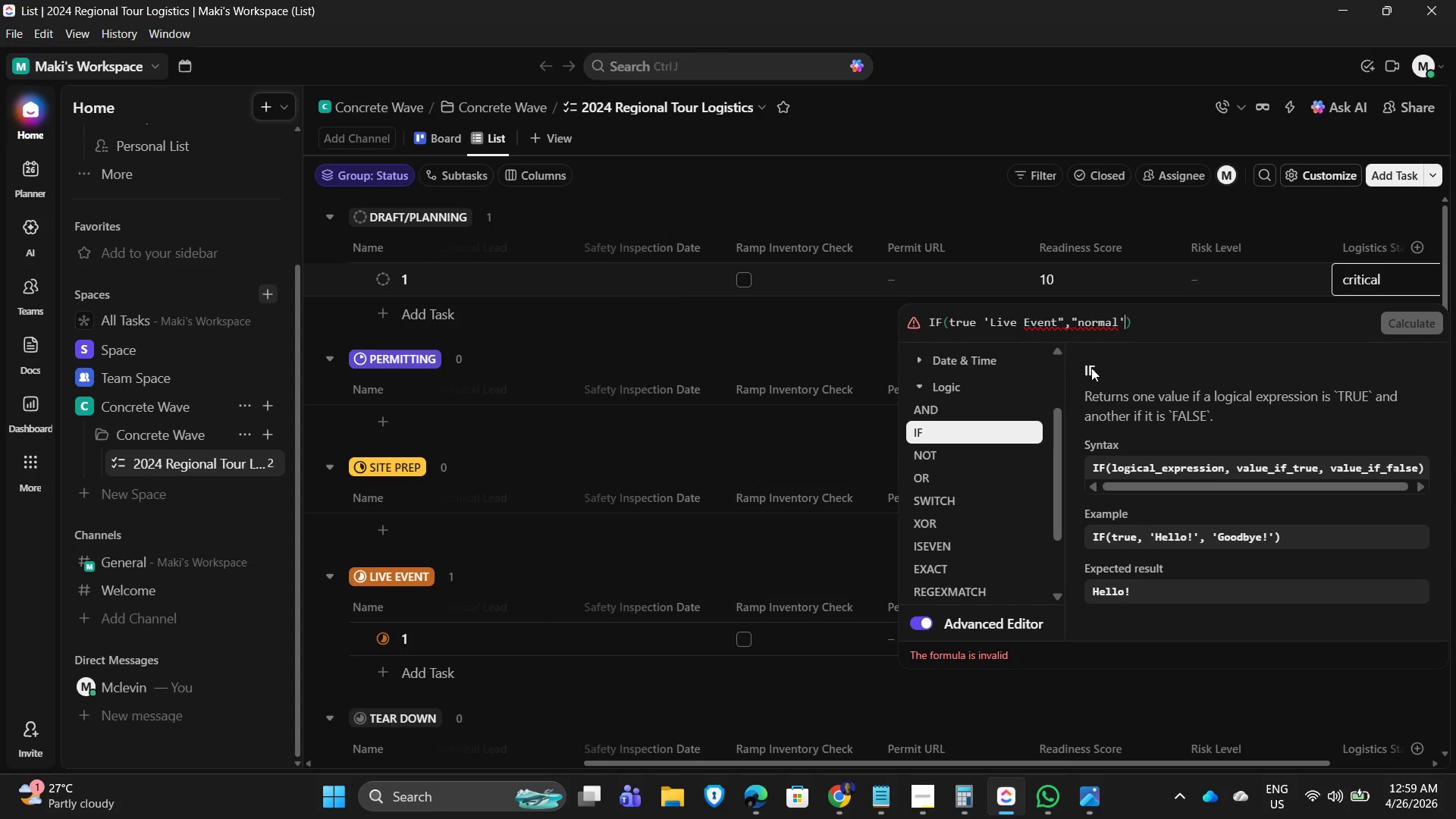 
key(ArrowLeft)
 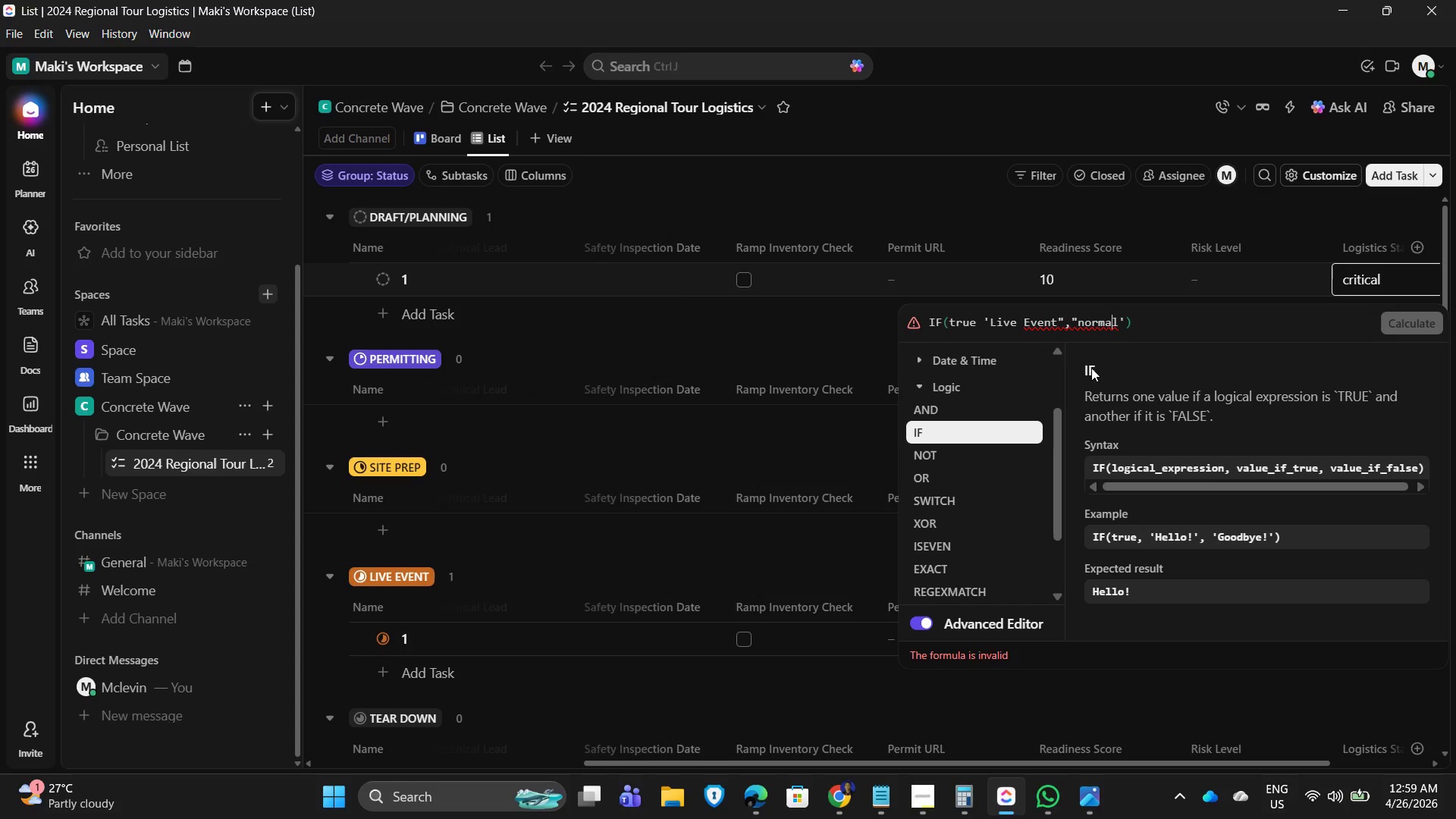 
key(ArrowLeft)
 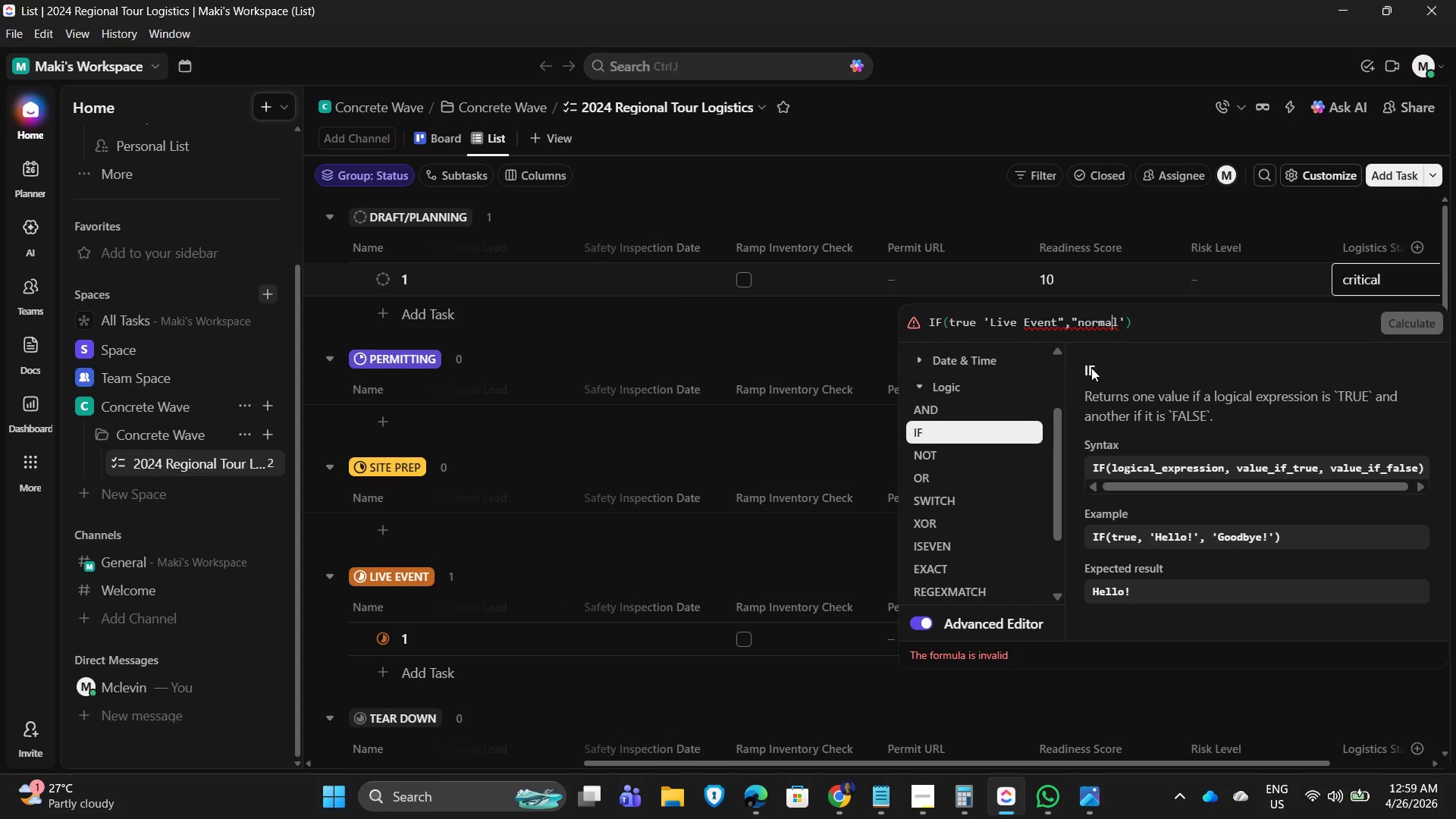 
key(ArrowLeft)
 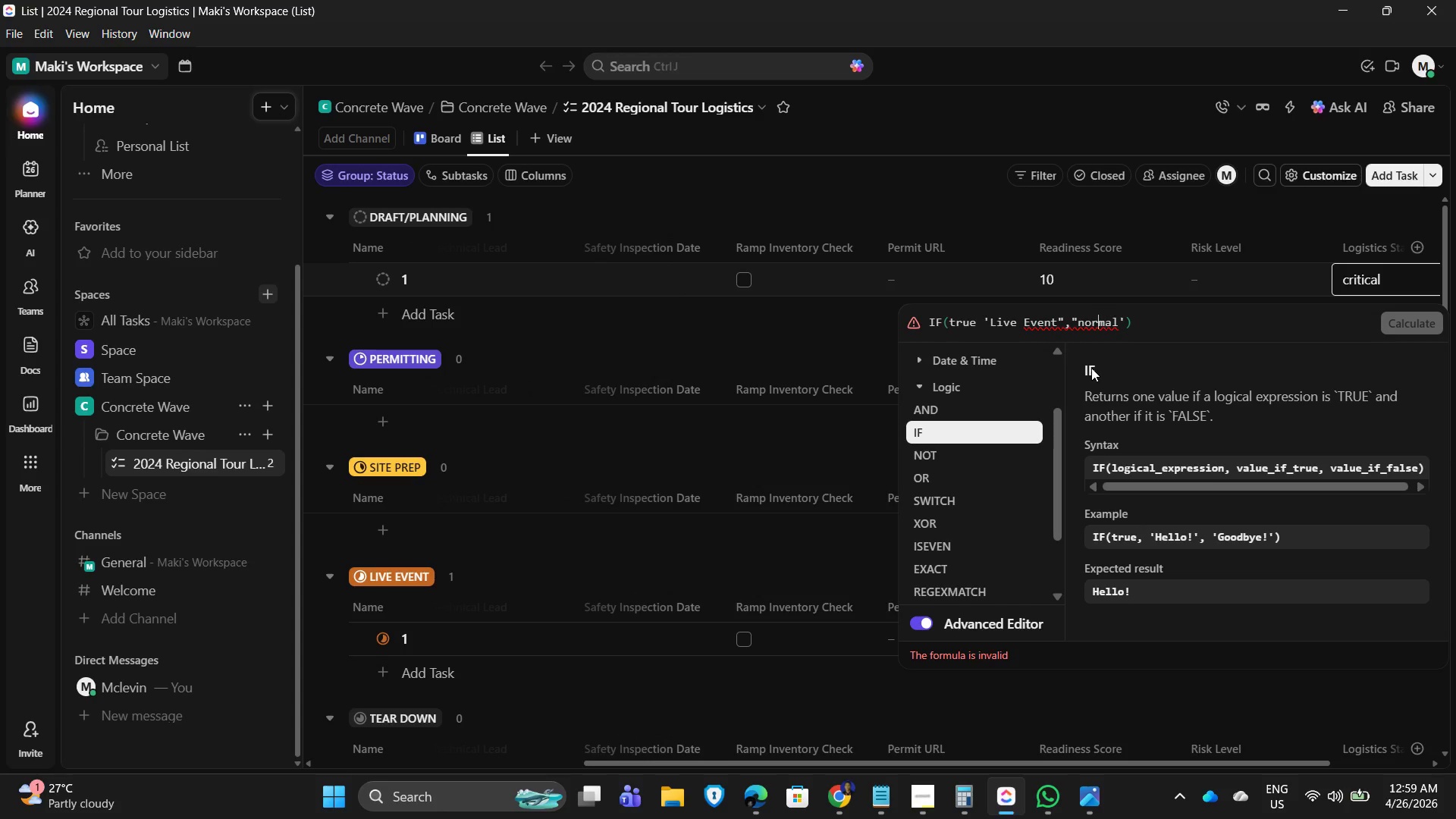 
key(ArrowLeft)
 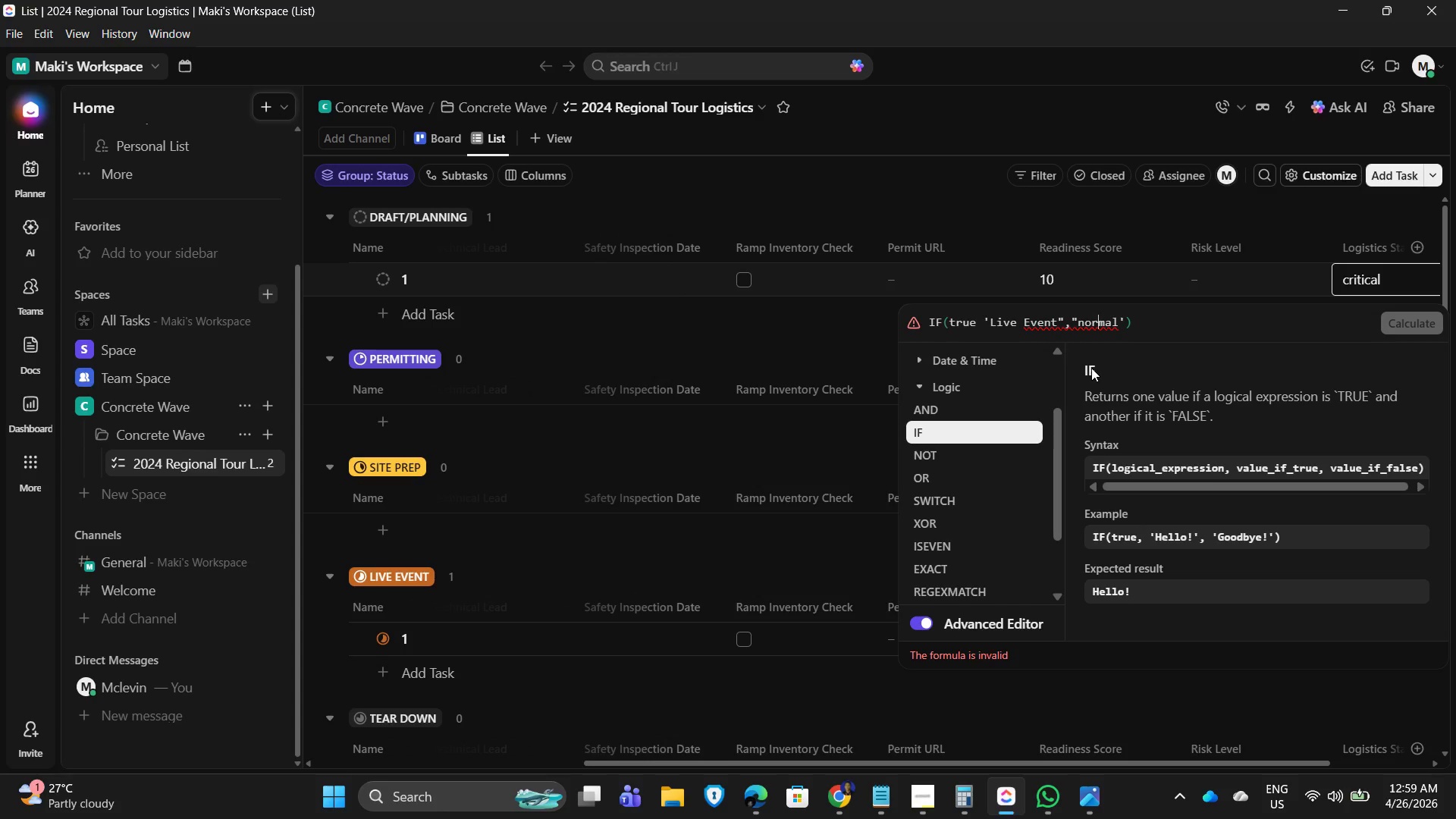 
key(ArrowLeft)
 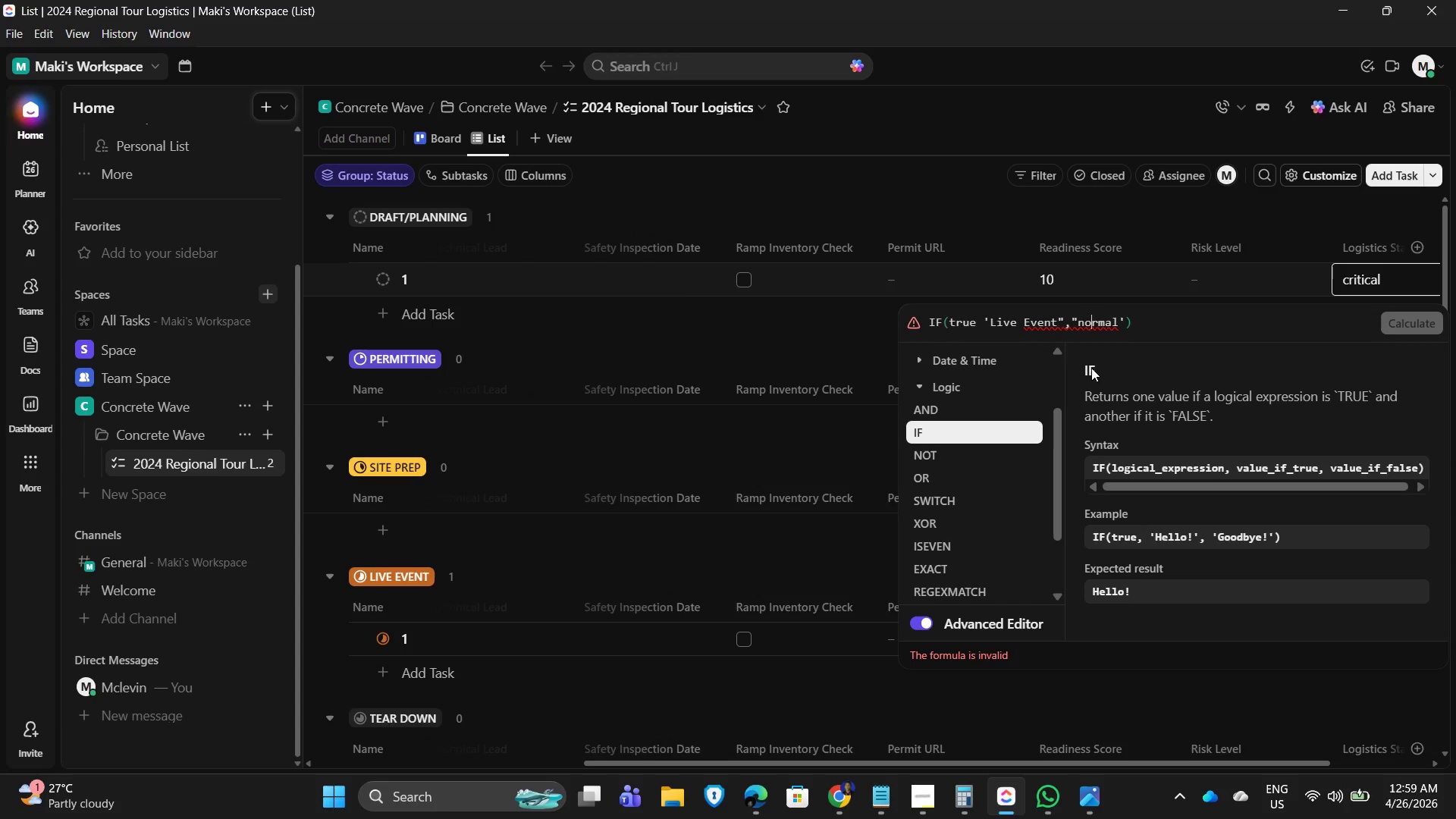 
key(ArrowLeft)
 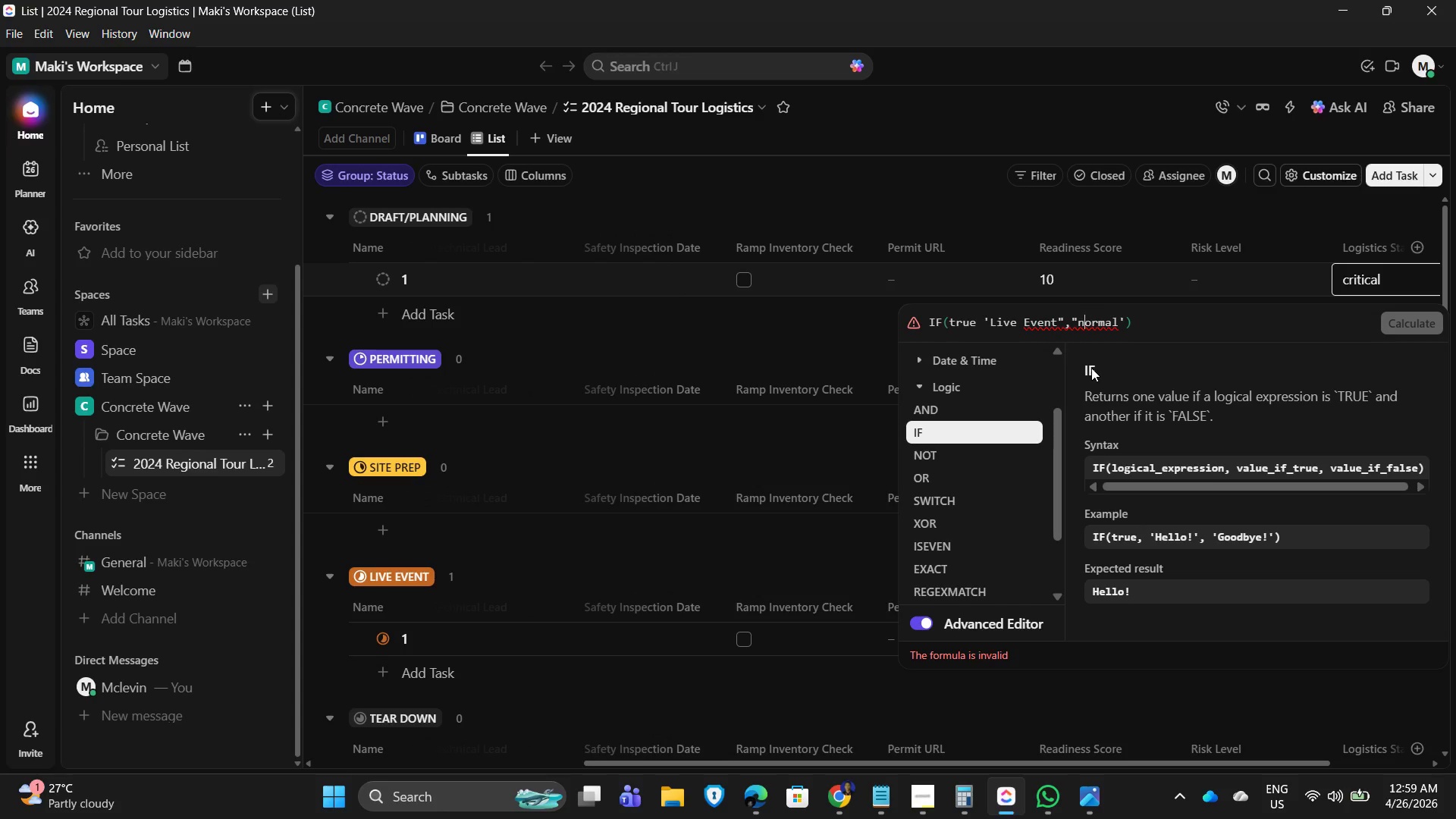 
key(ArrowLeft)
 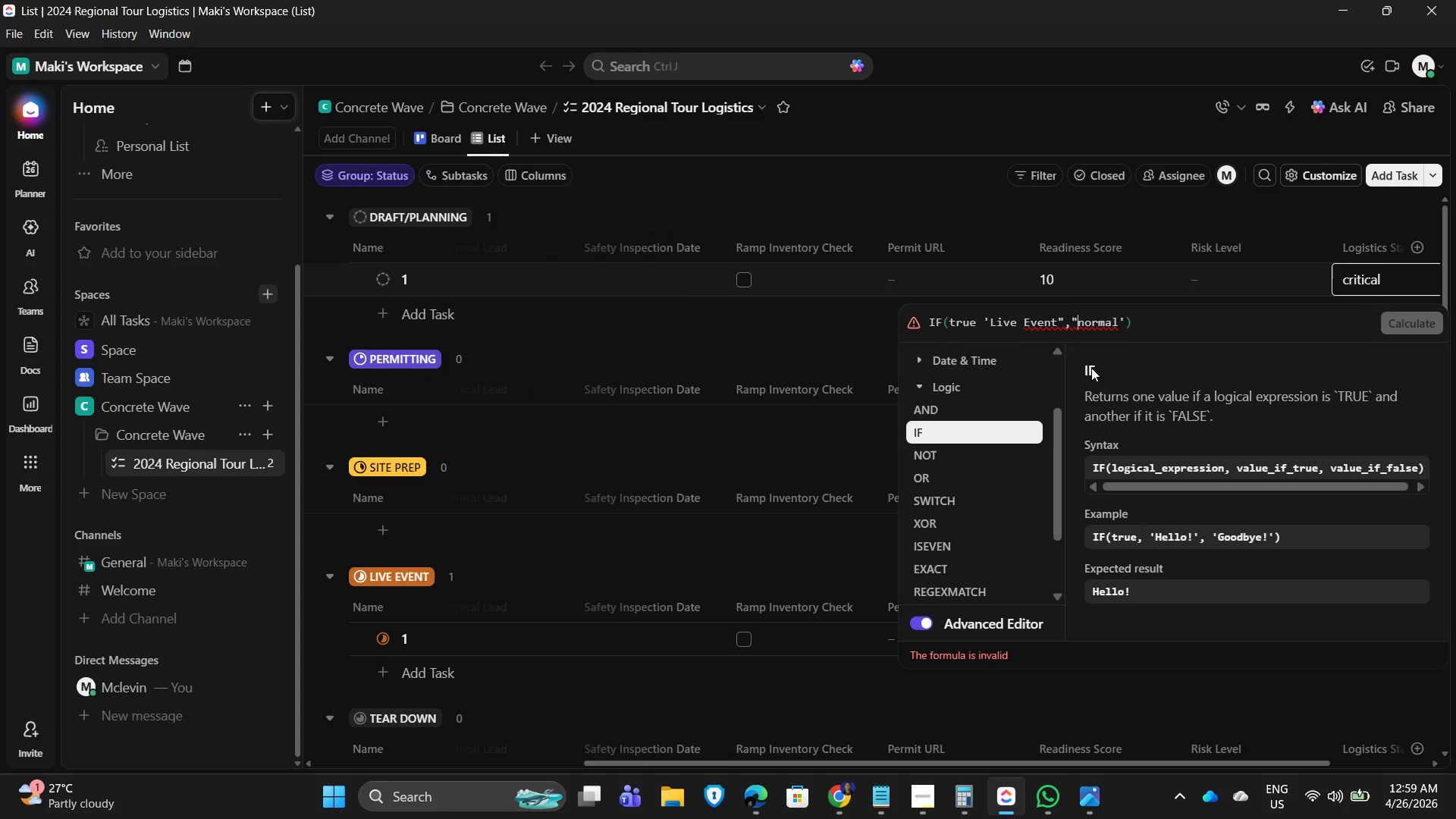 
key(Backspace)
 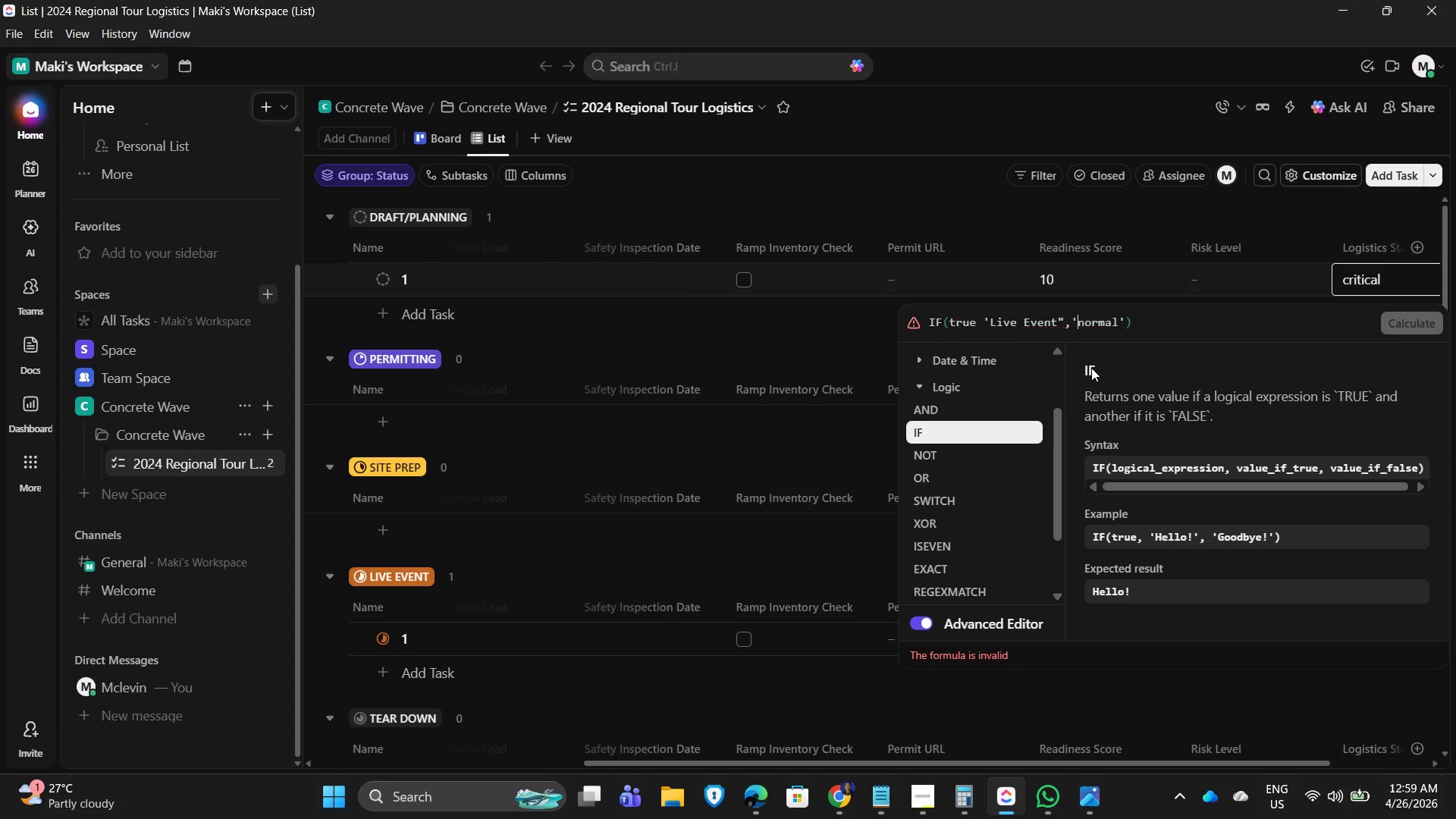 
key(Quote)
 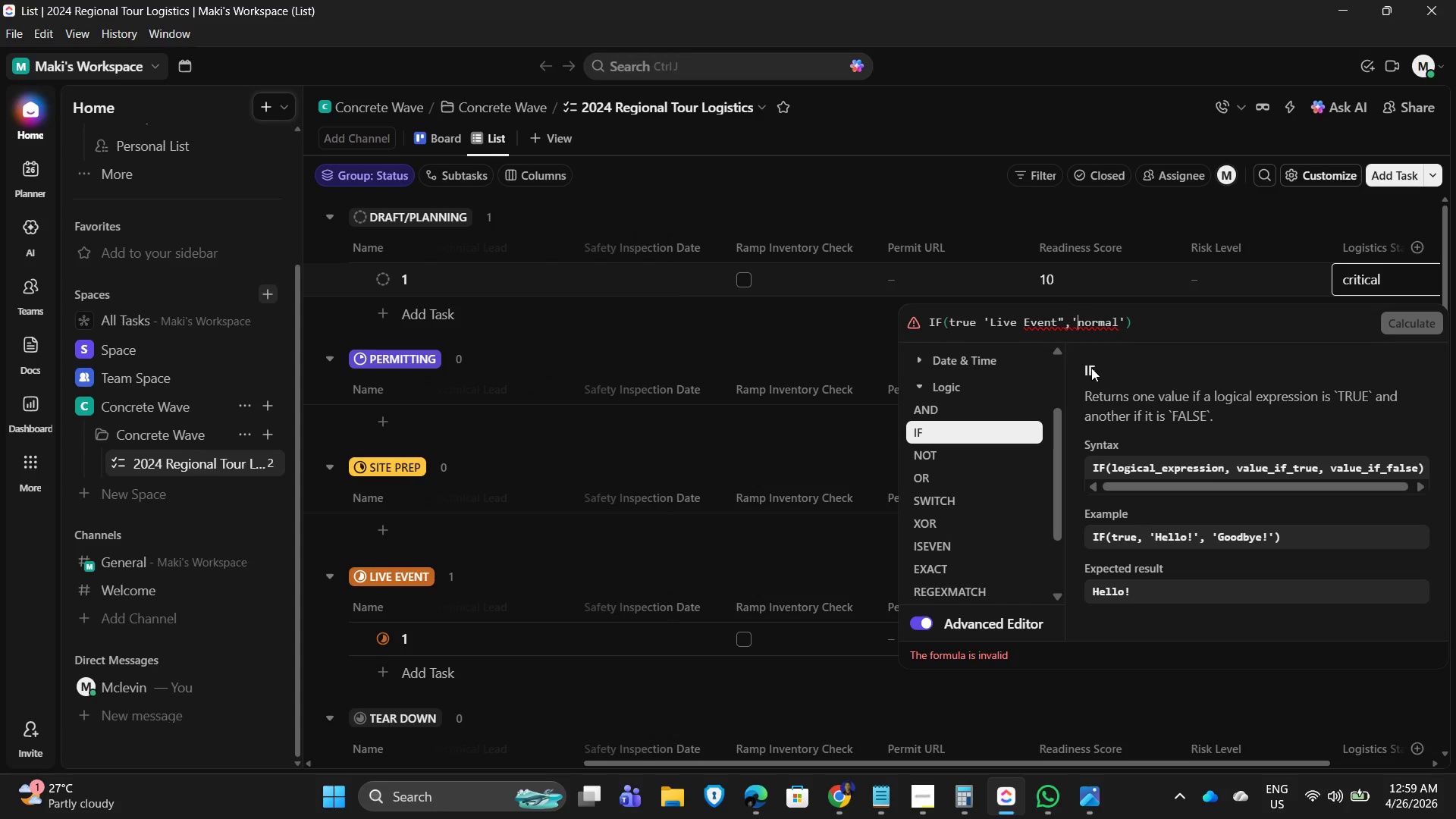 
key(ArrowLeft)
 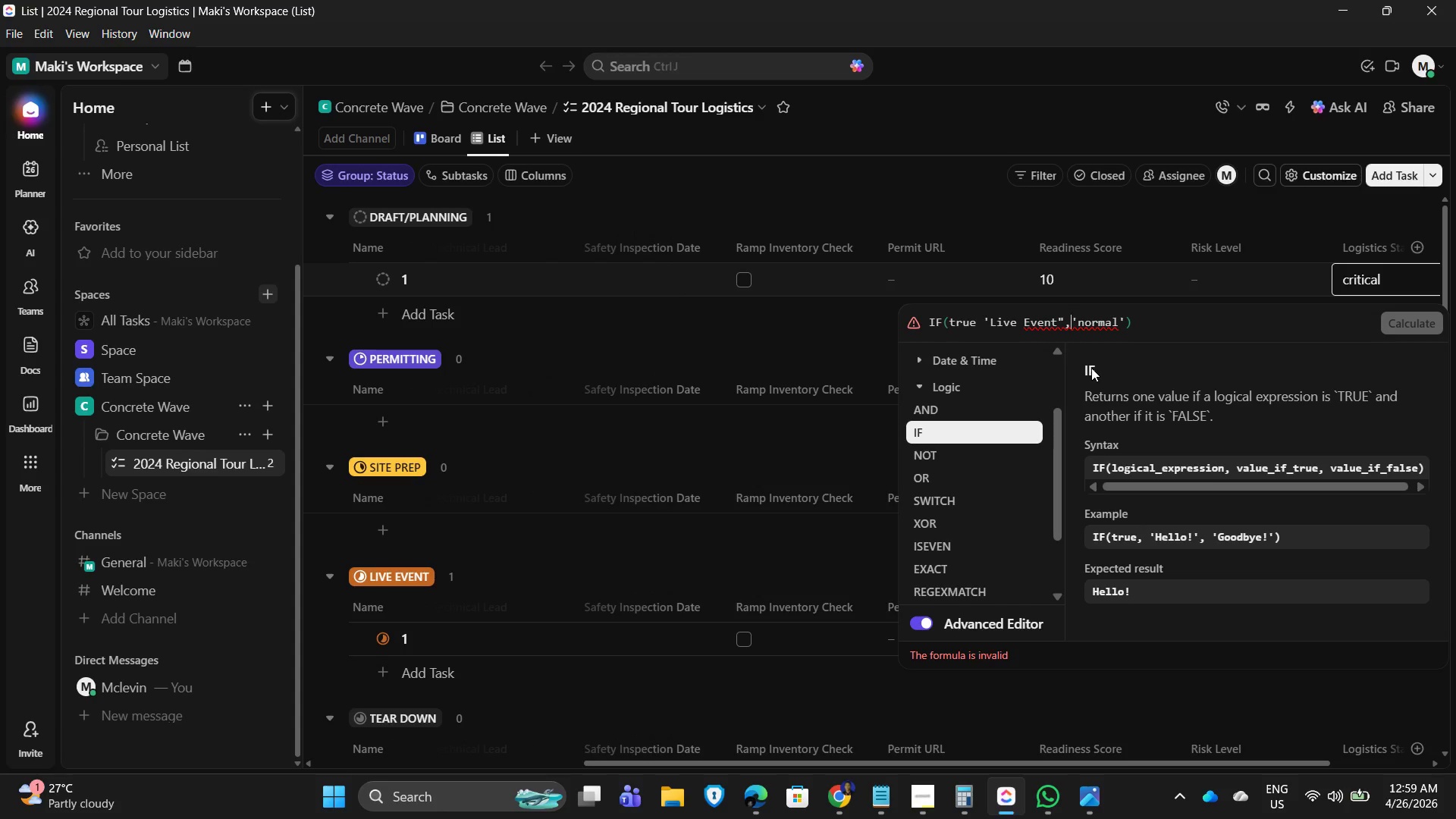 
key(ArrowLeft)
 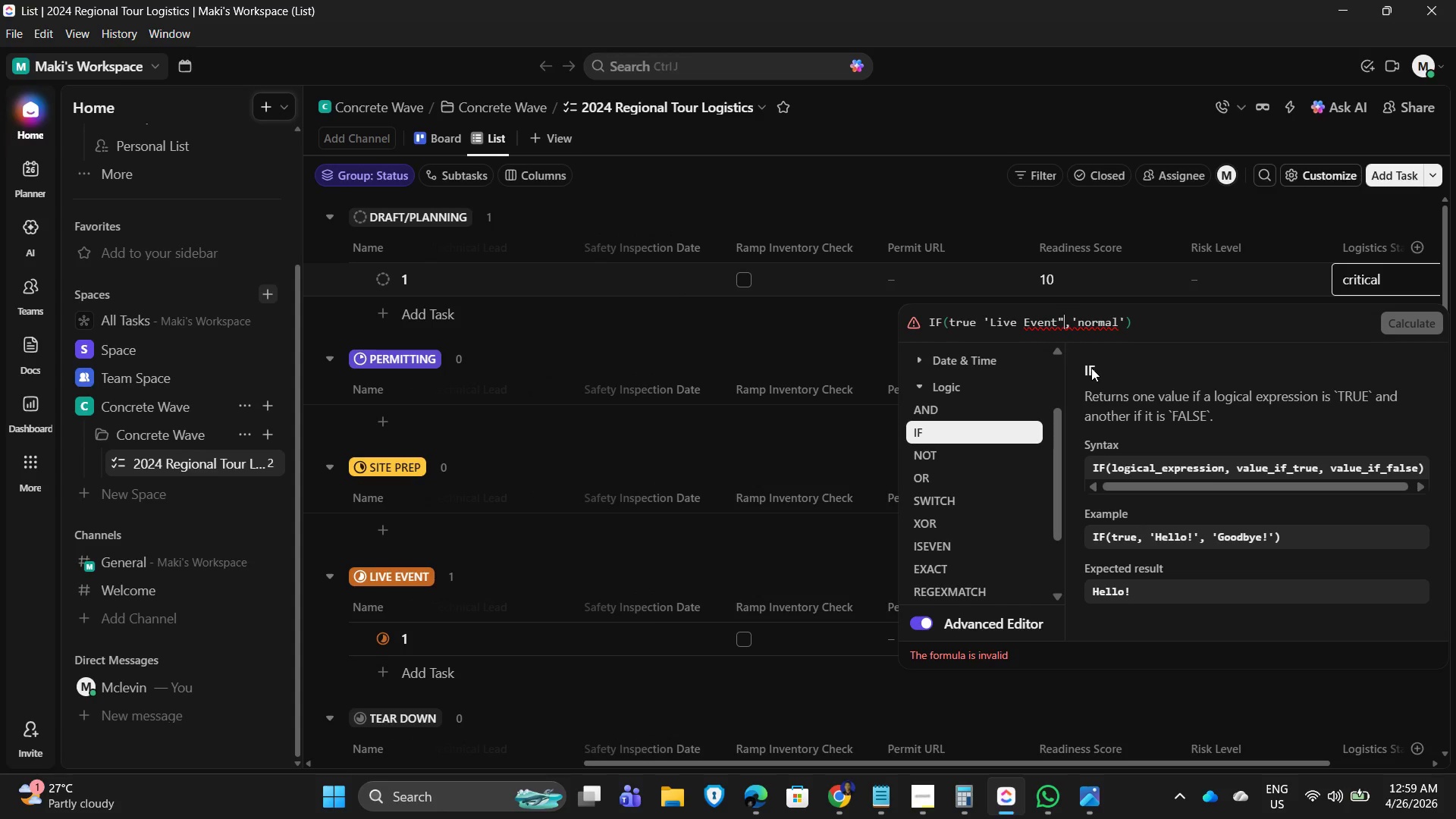 
key(ArrowLeft)
 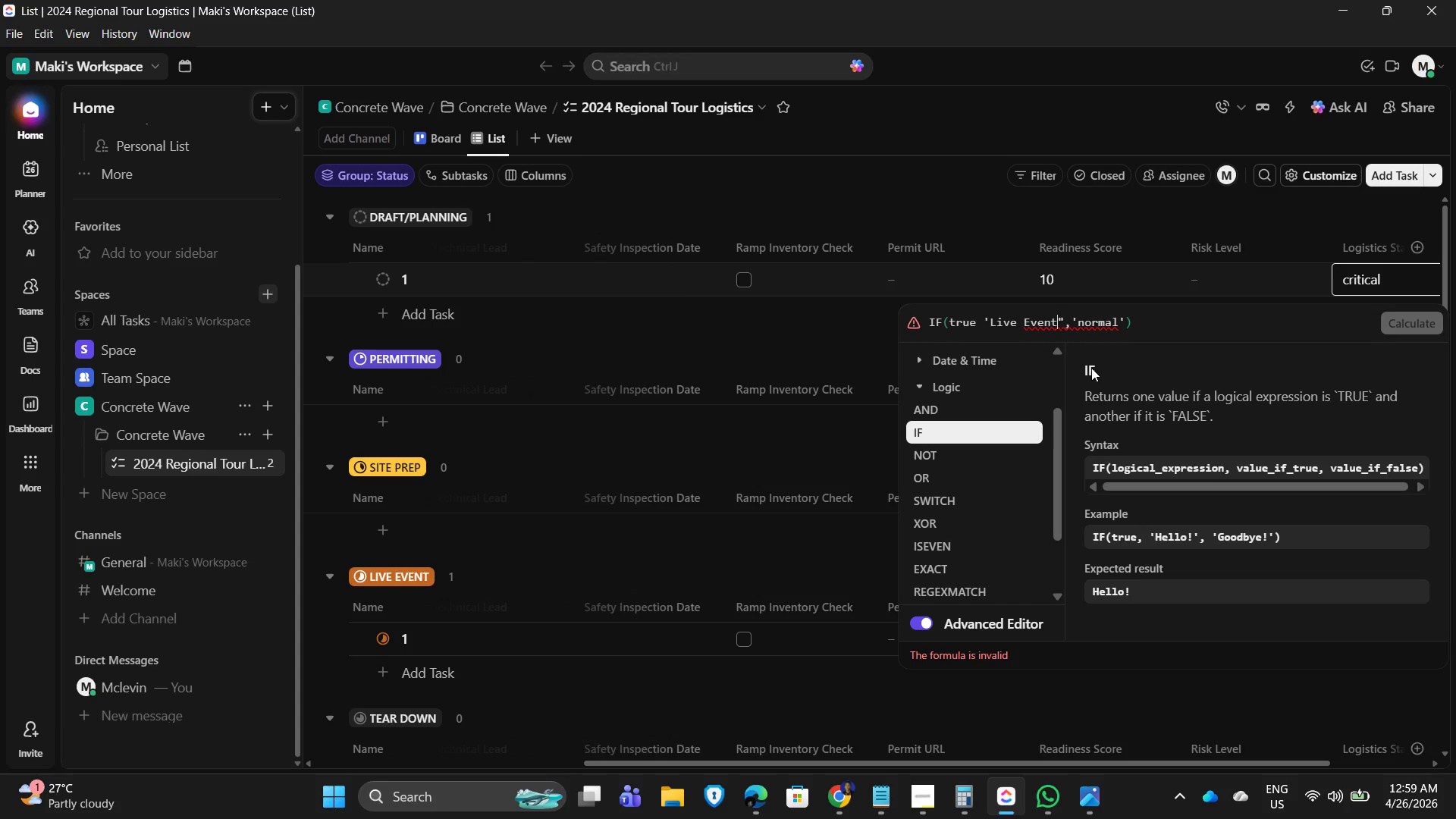 
key(ArrowLeft)
 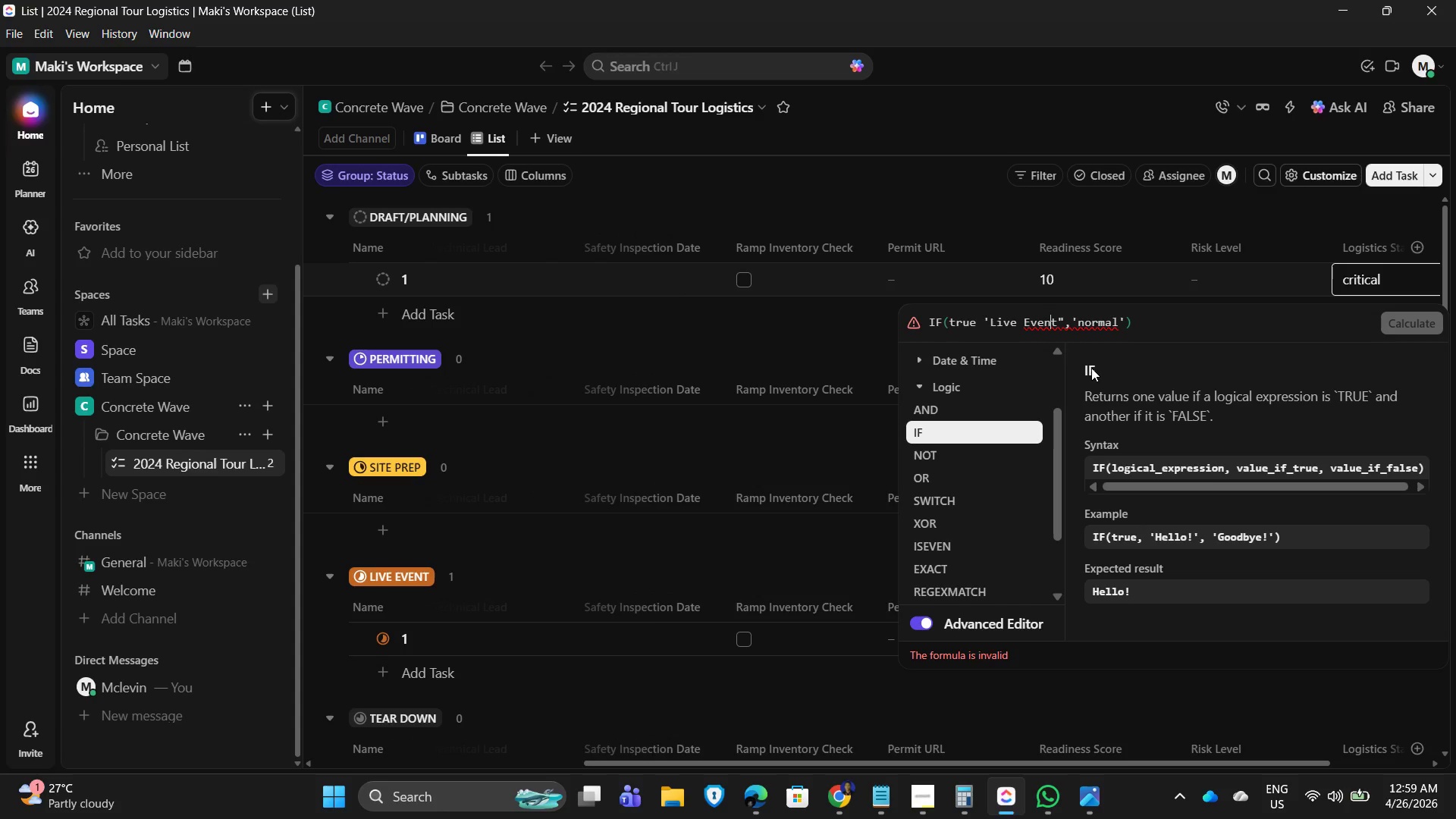 
key(ArrowLeft)
 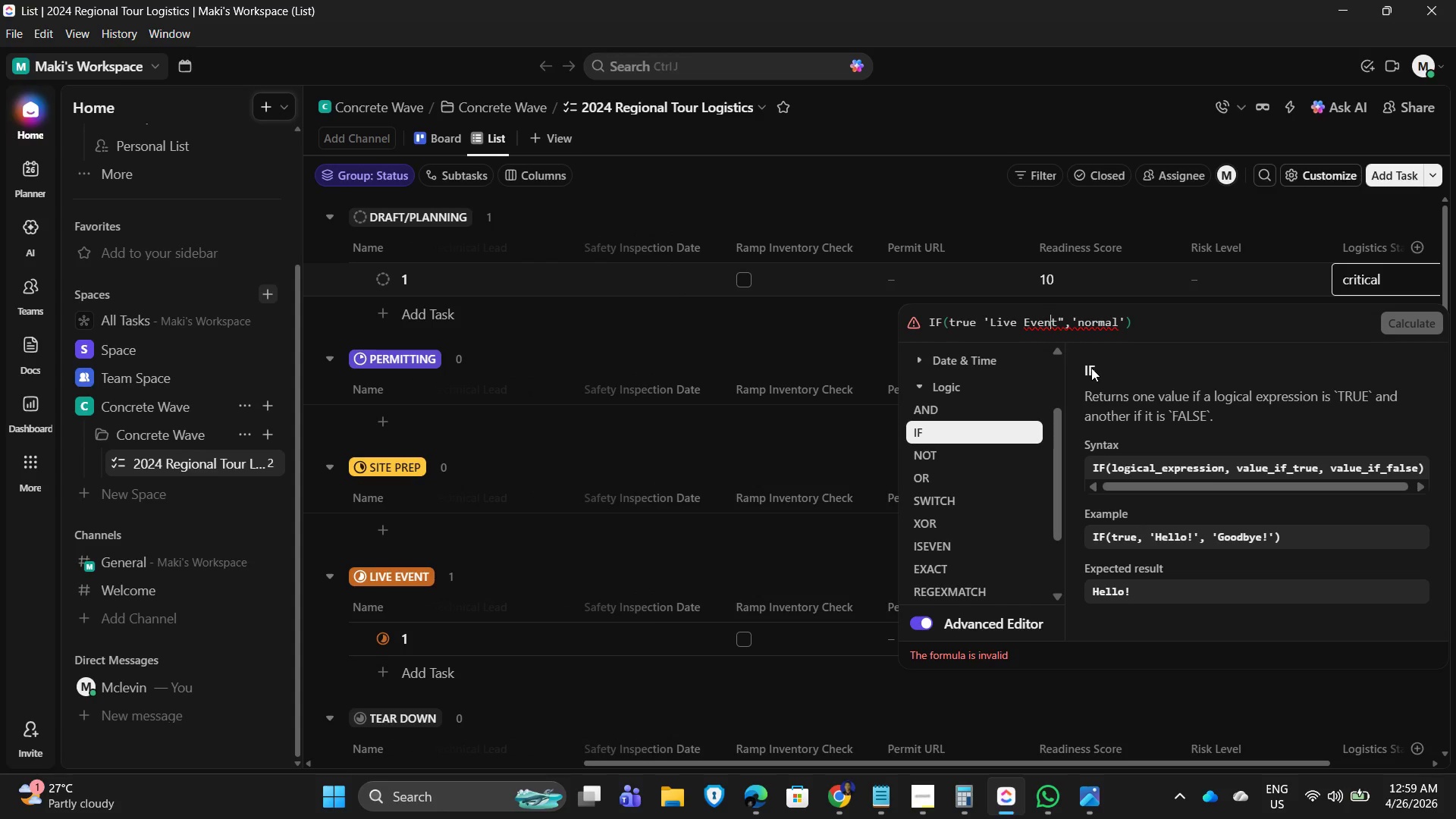 
key(ArrowRight)
 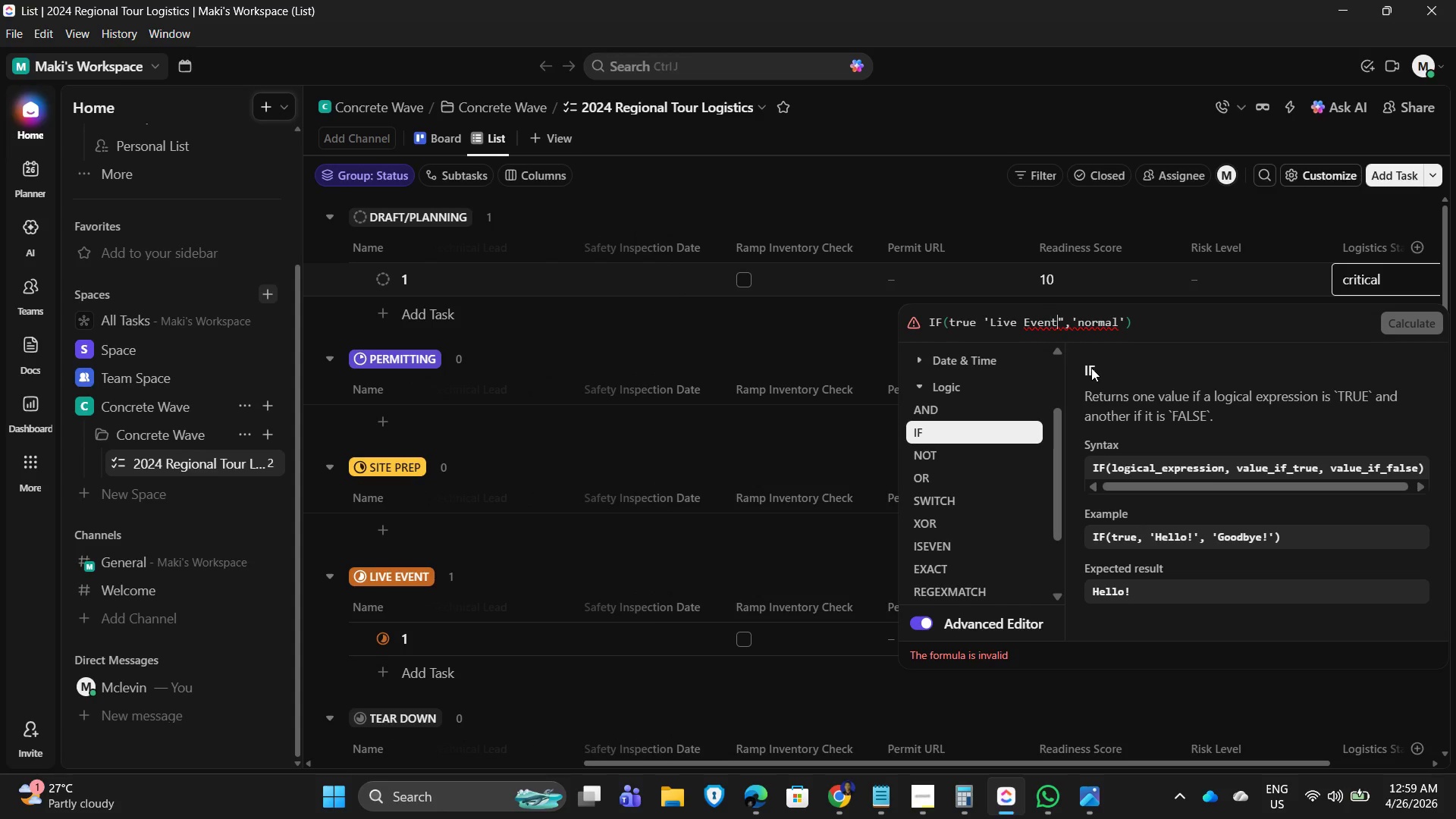 
key(ArrowRight)
 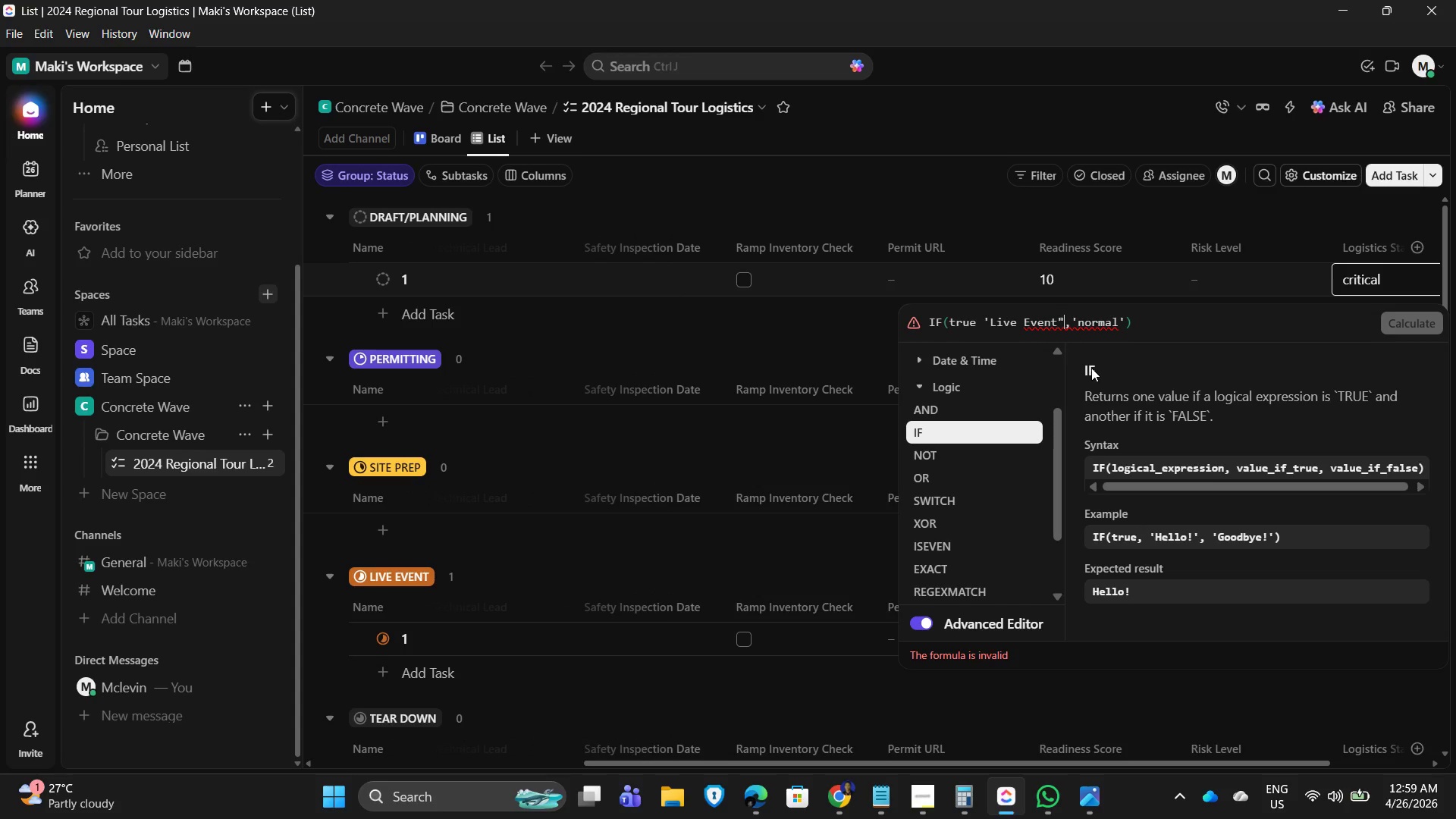 
key(ArrowRight)
 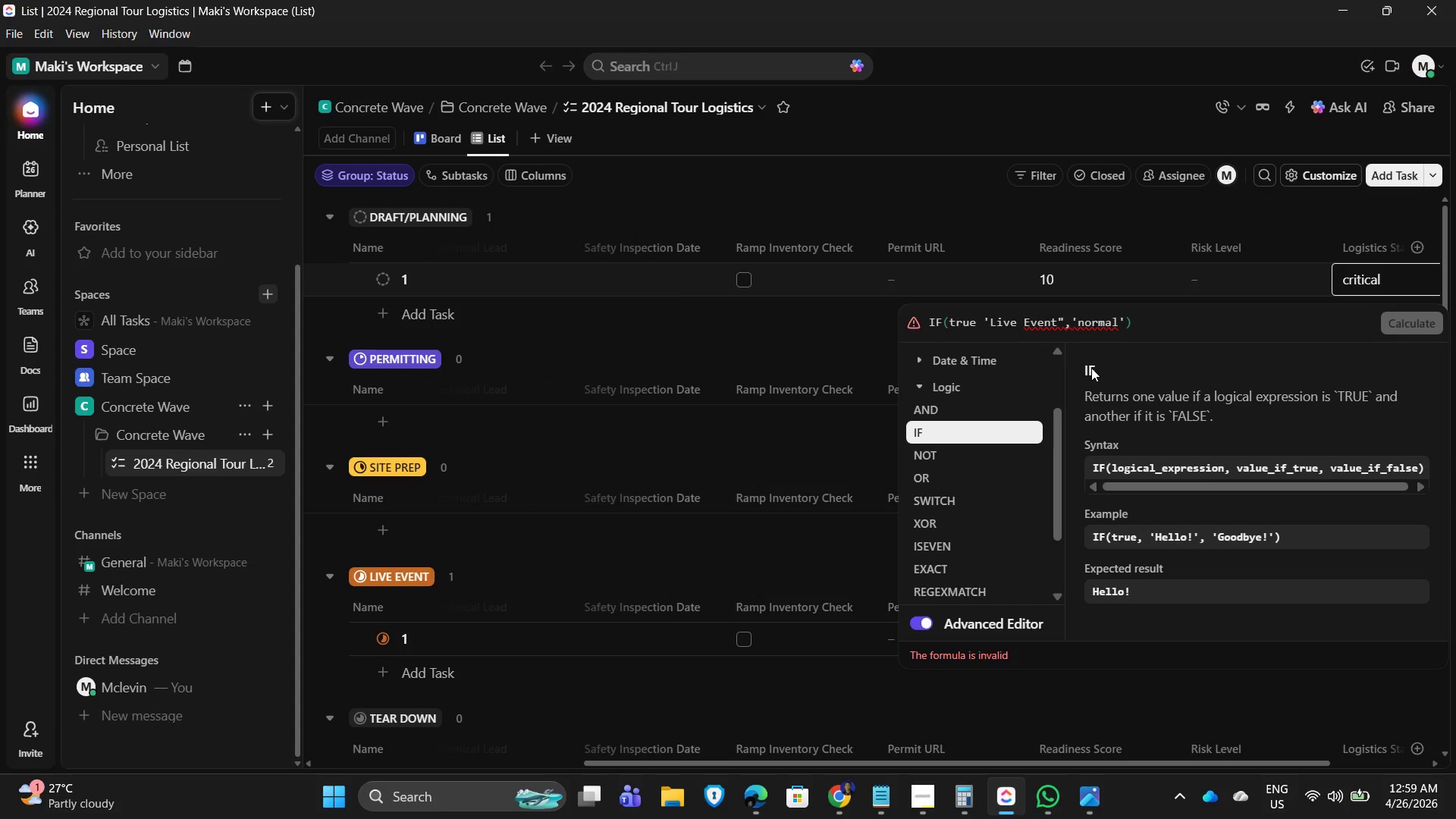 
key(Backspace)
 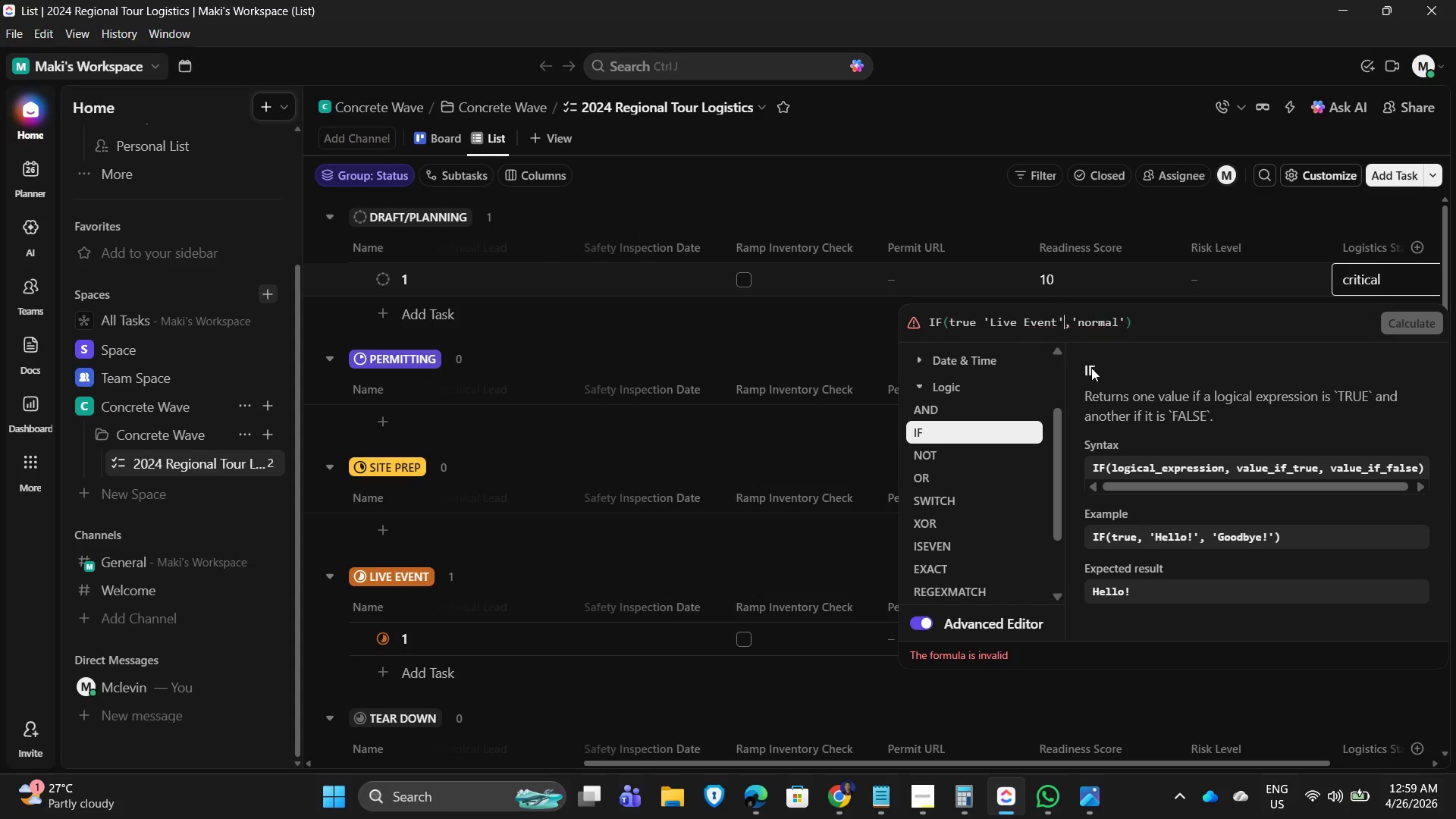 
key(Quote)
 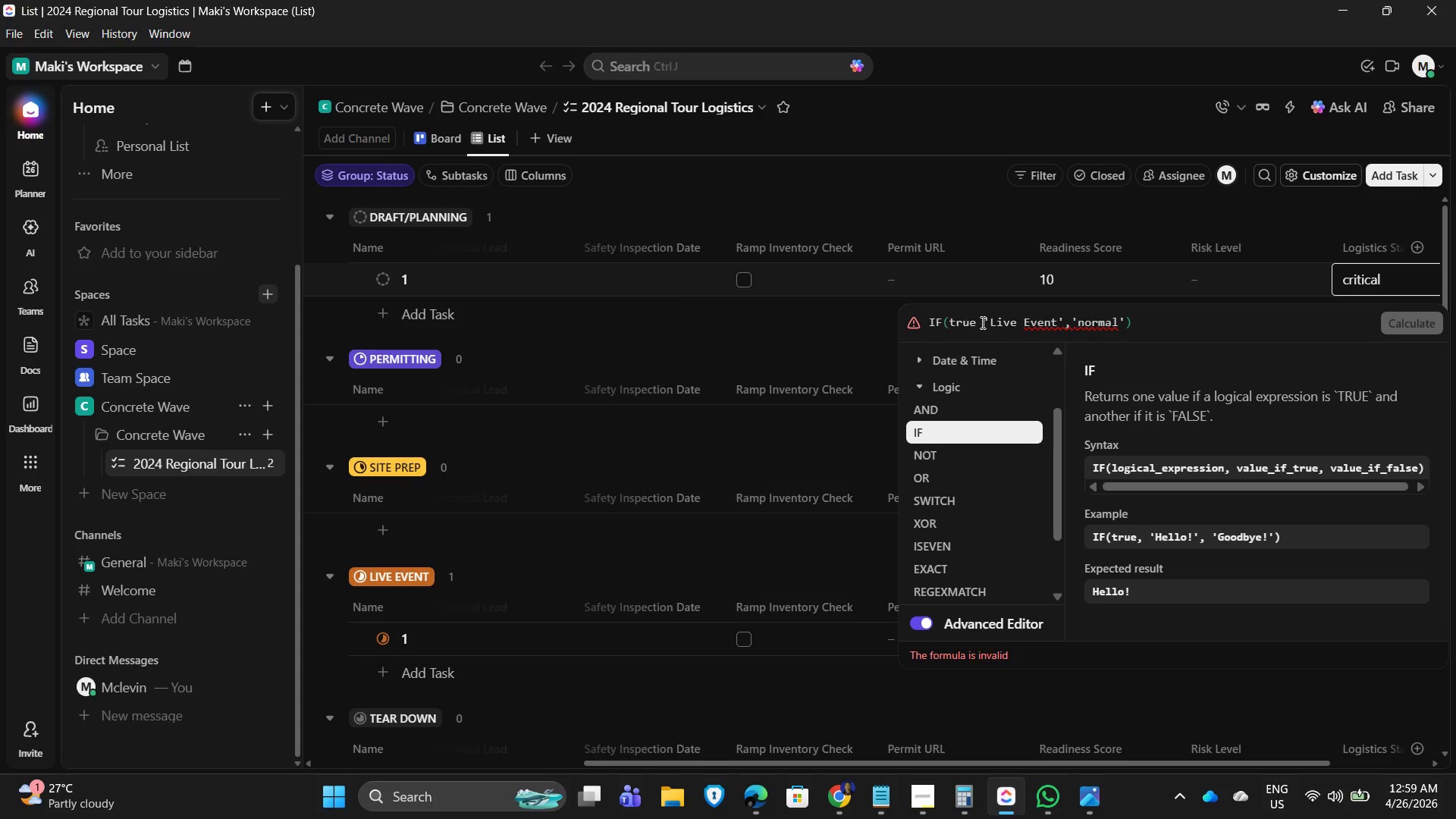 
wait(6.41)
 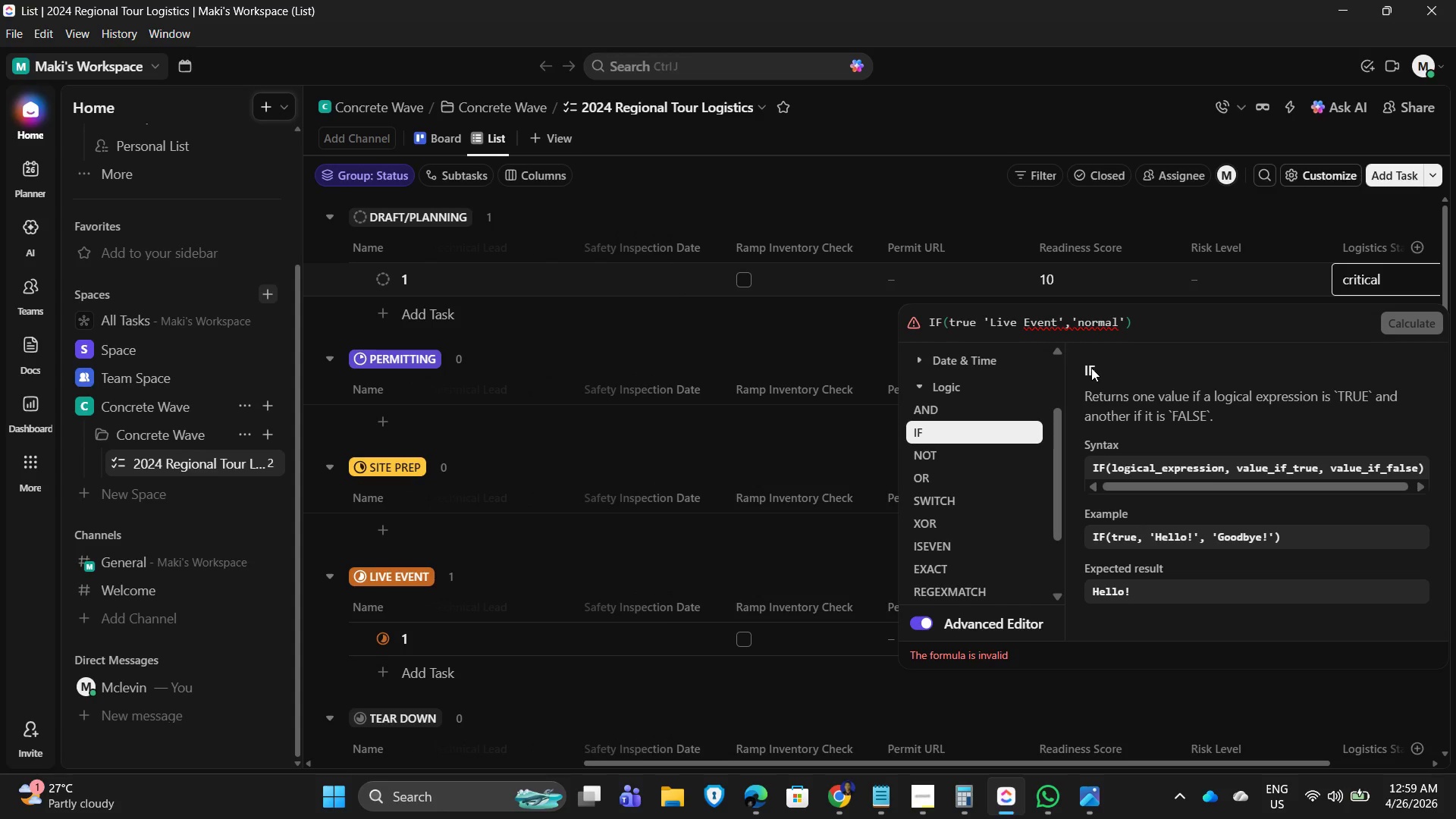 
key(Backspace)
 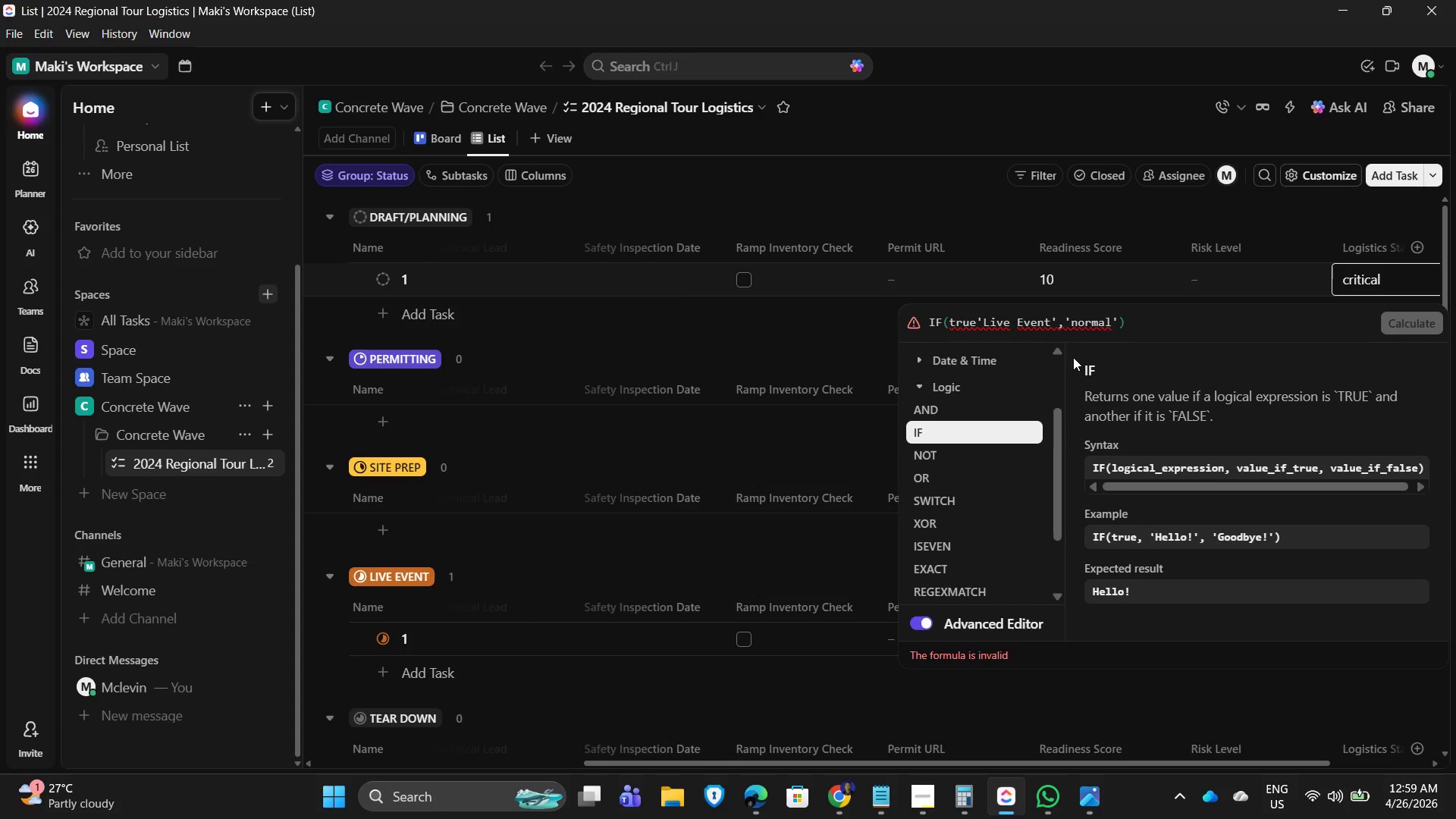 
key(Comma)
 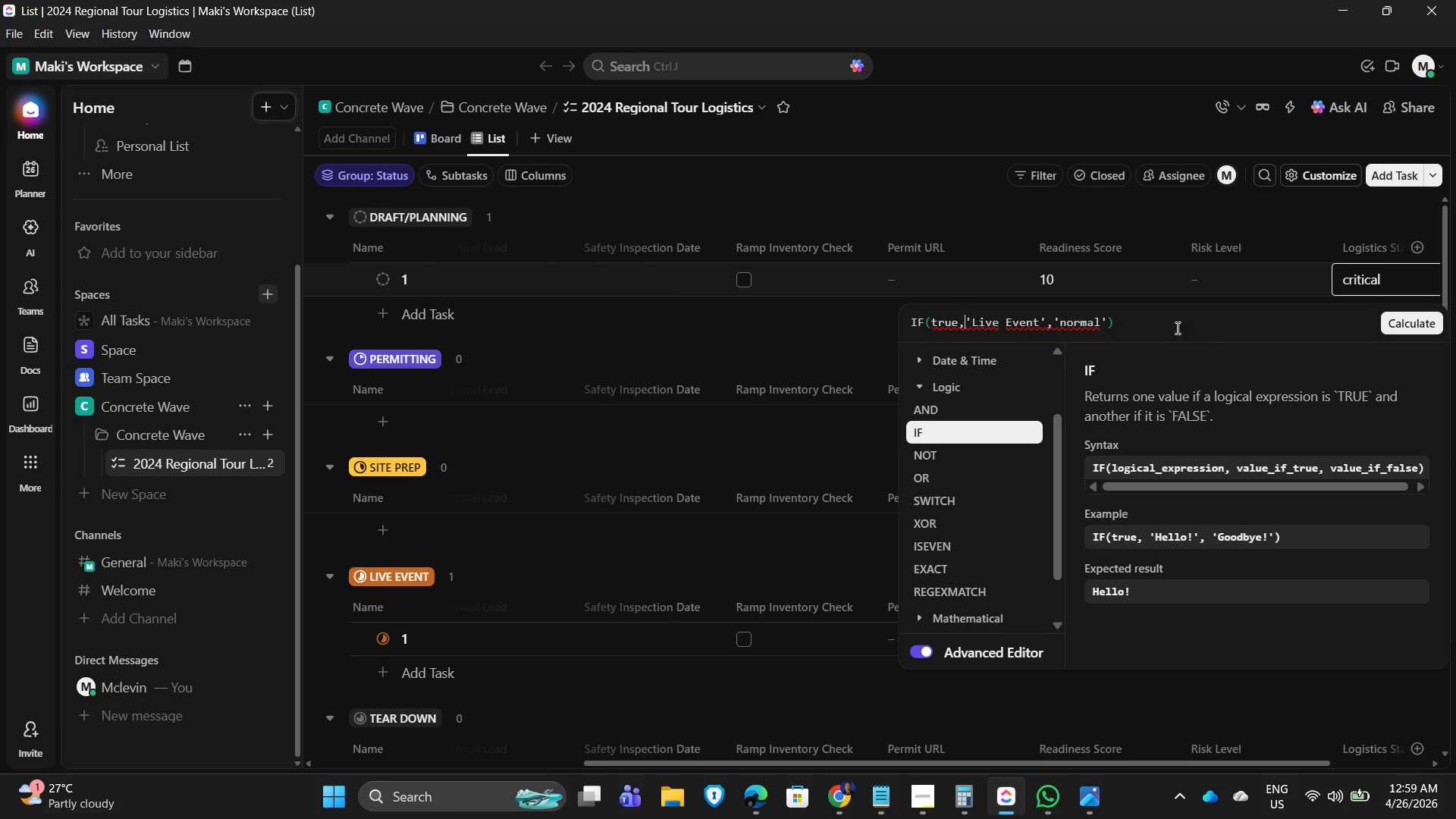 
left_click([1156, 318])
 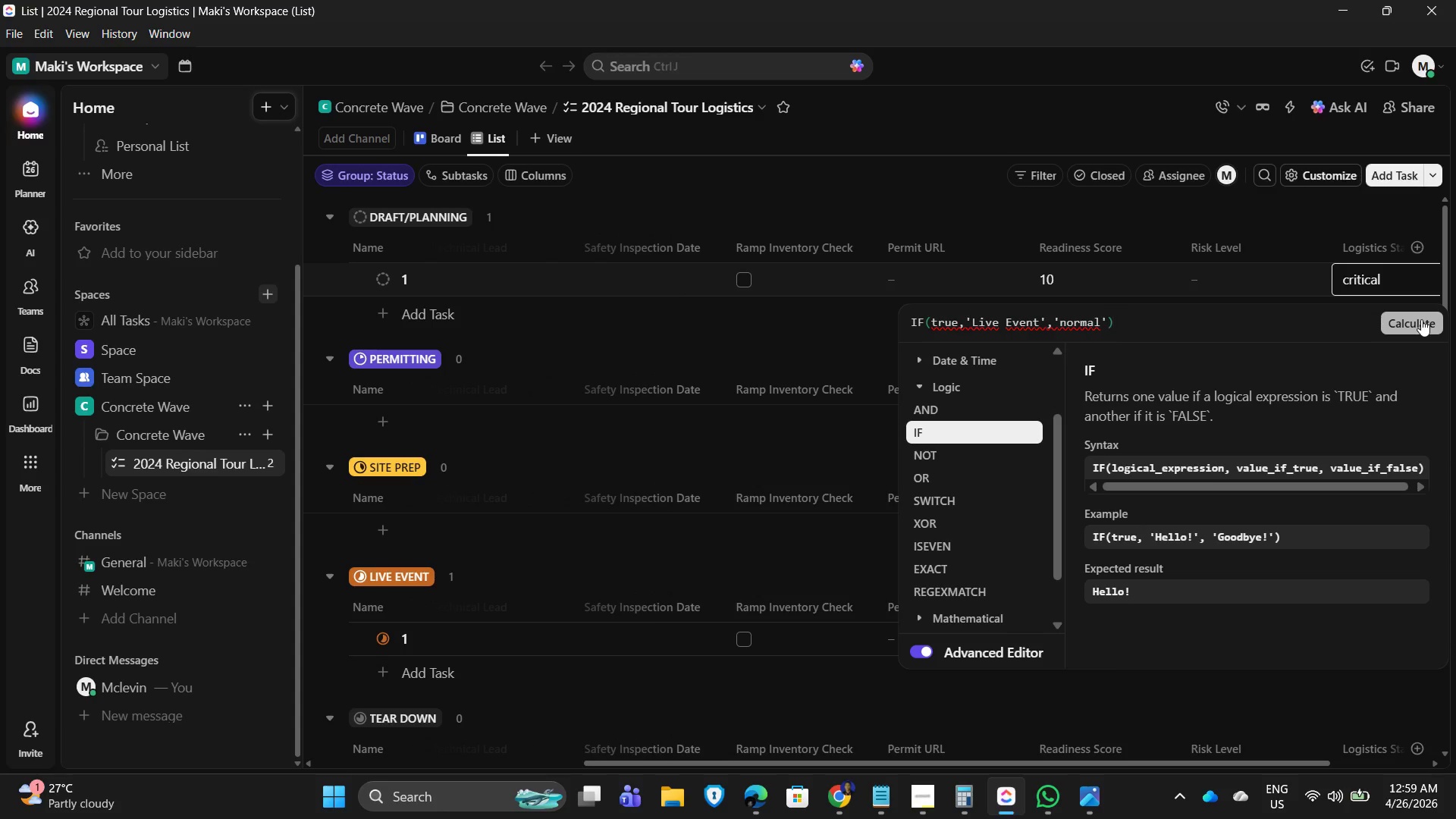 
left_click([1423, 318])
 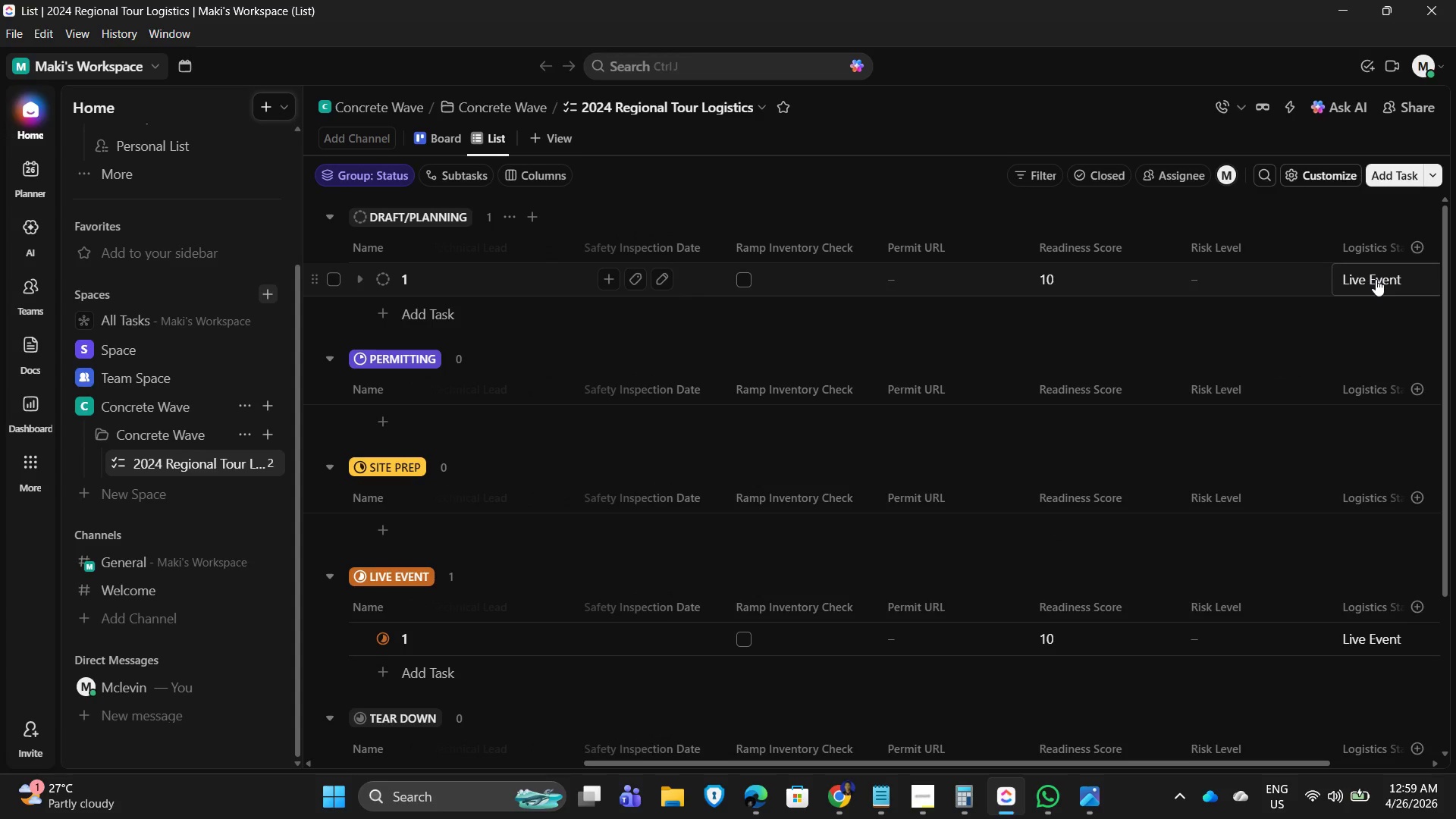 
wait(9.81)
 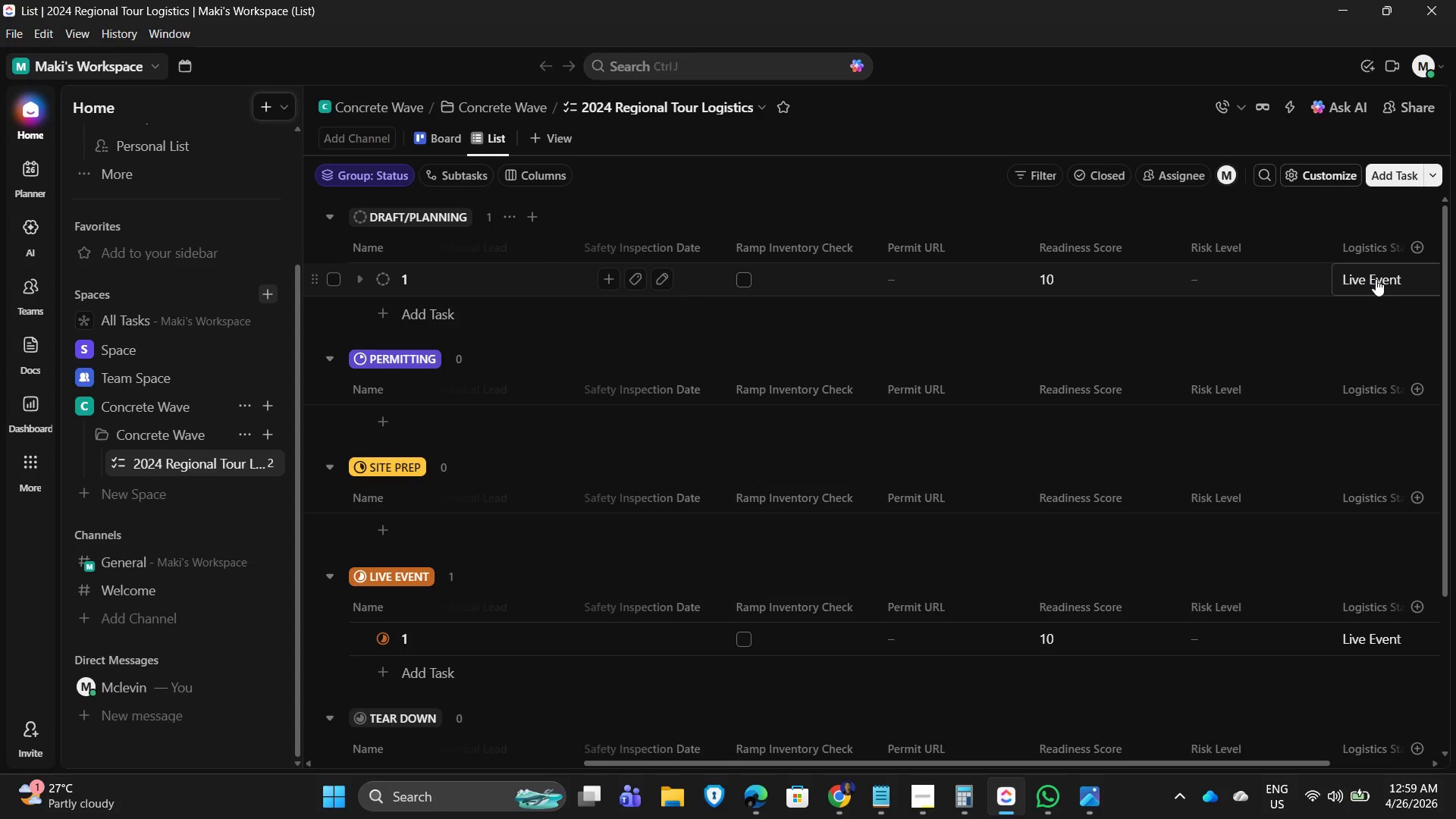 
left_click([1373, 278])
 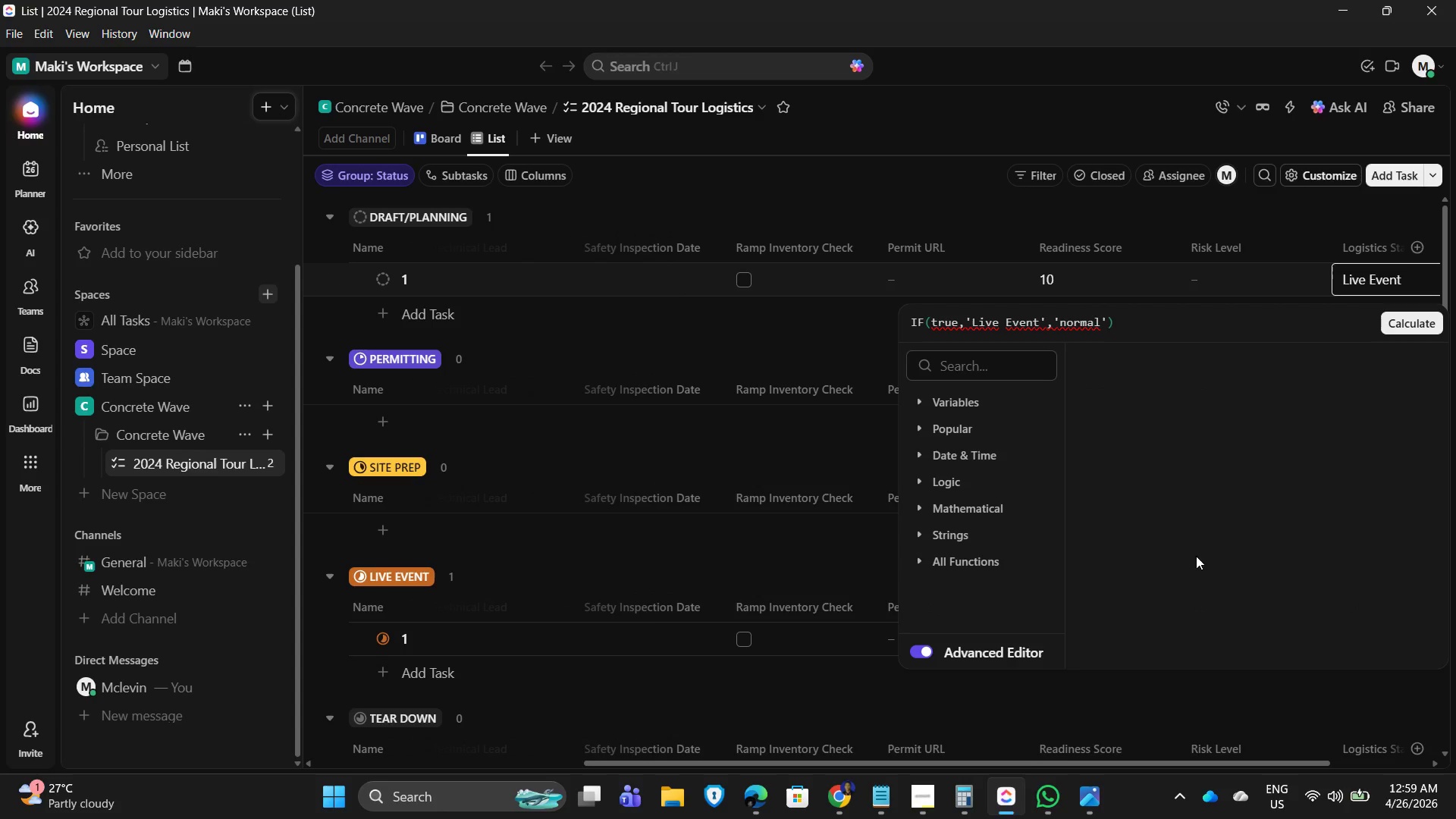 
left_click_drag(start_coordinate=[973, 765], to_coordinate=[1016, 758])
 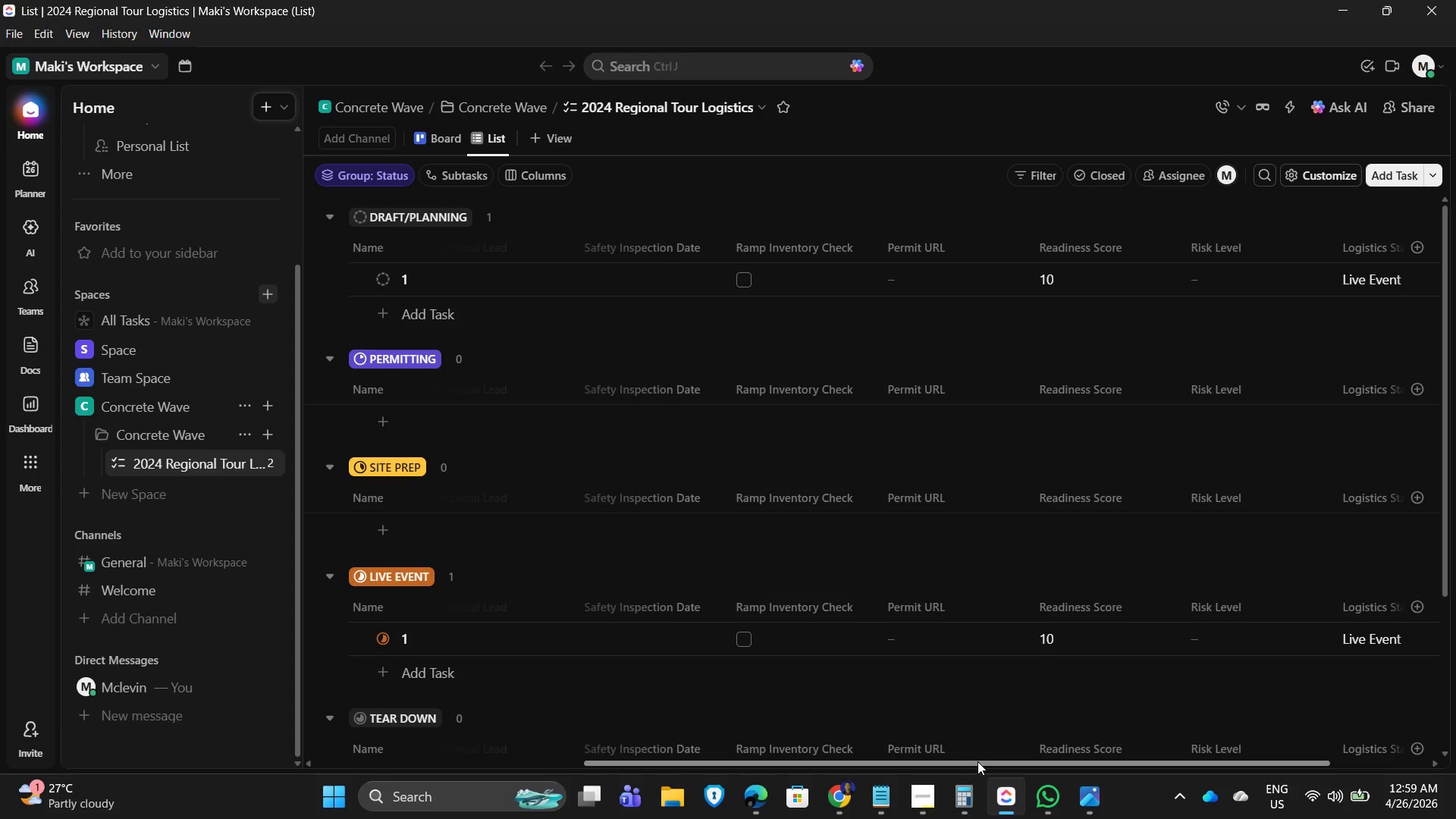 
left_click_drag(start_coordinate=[977, 761], to_coordinate=[1201, 777])
 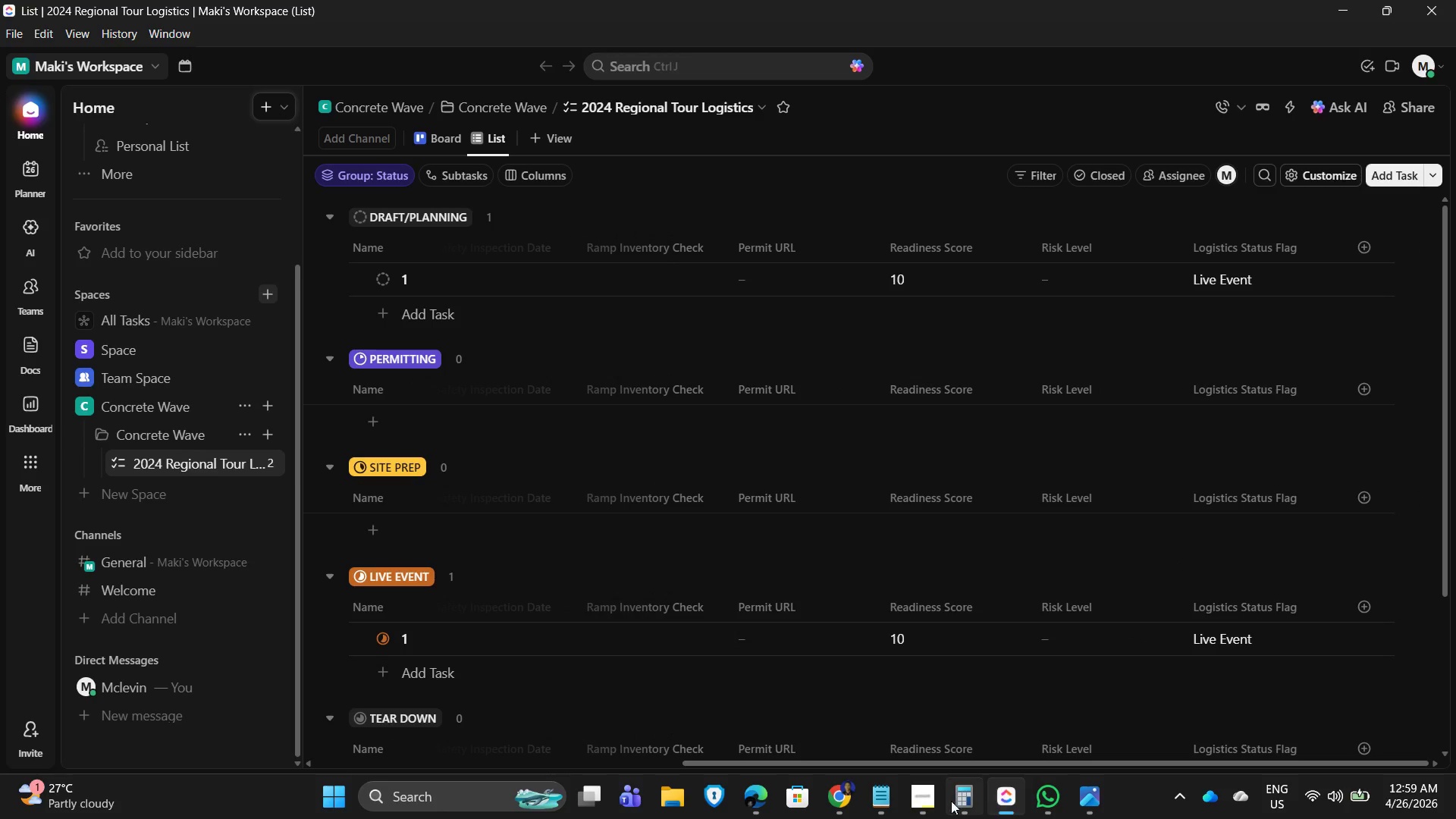 
left_click([930, 801])